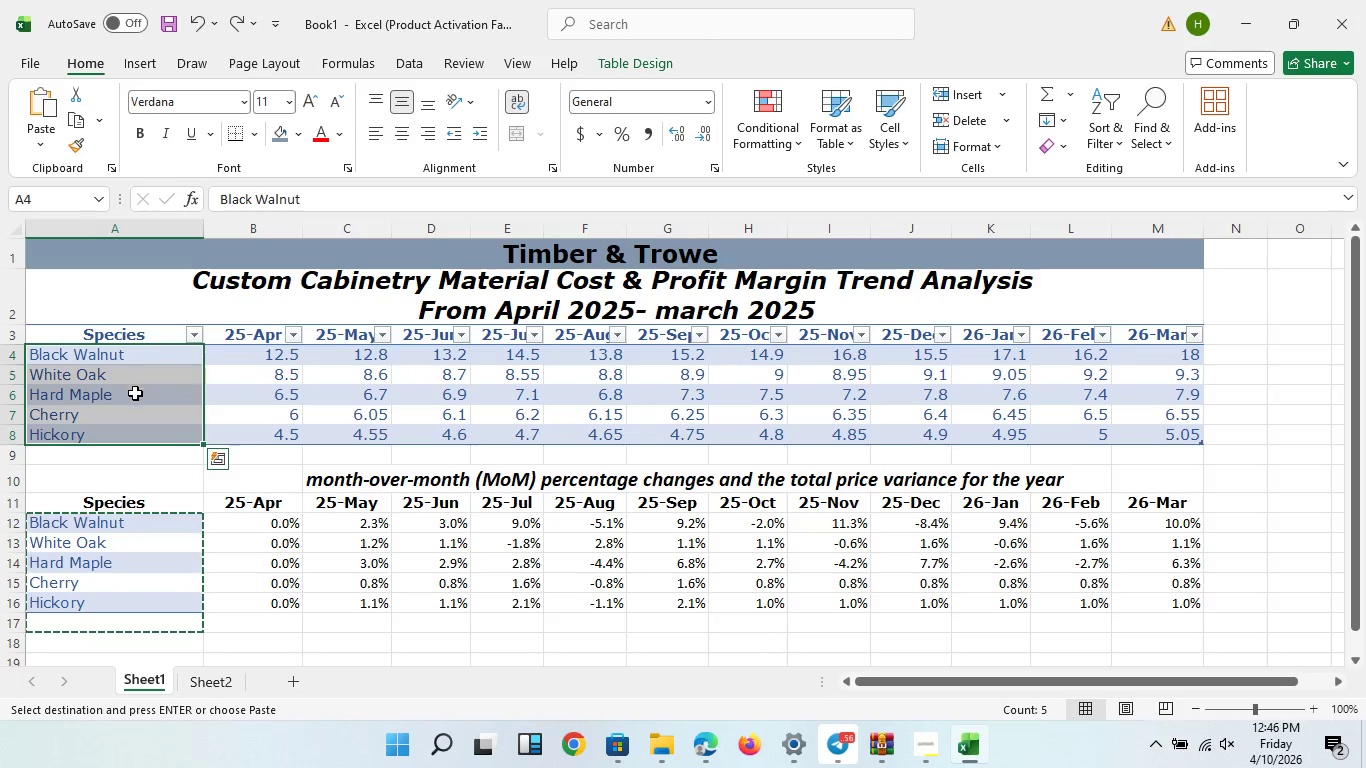 
key(Escape)
 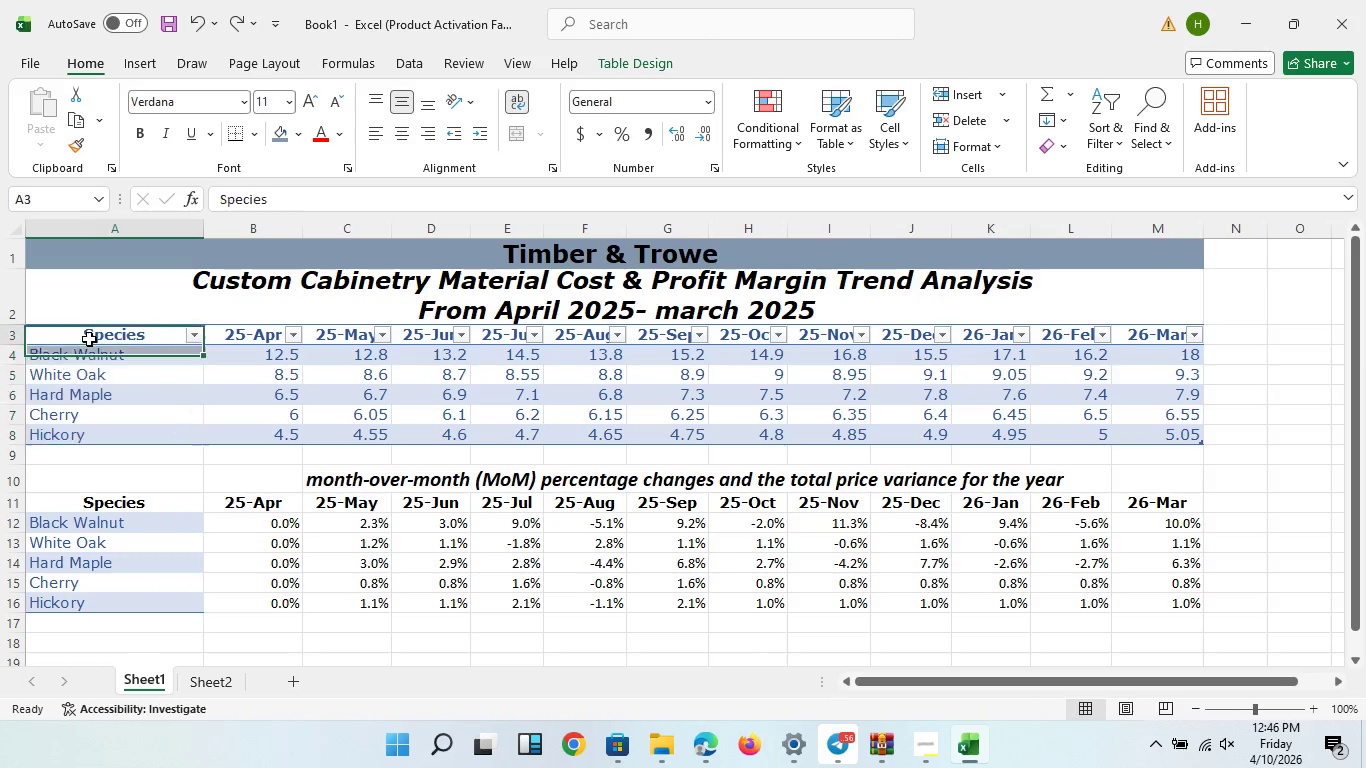 
left_click_drag(start_coordinate=[89, 339], to_coordinate=[1165, 343])
 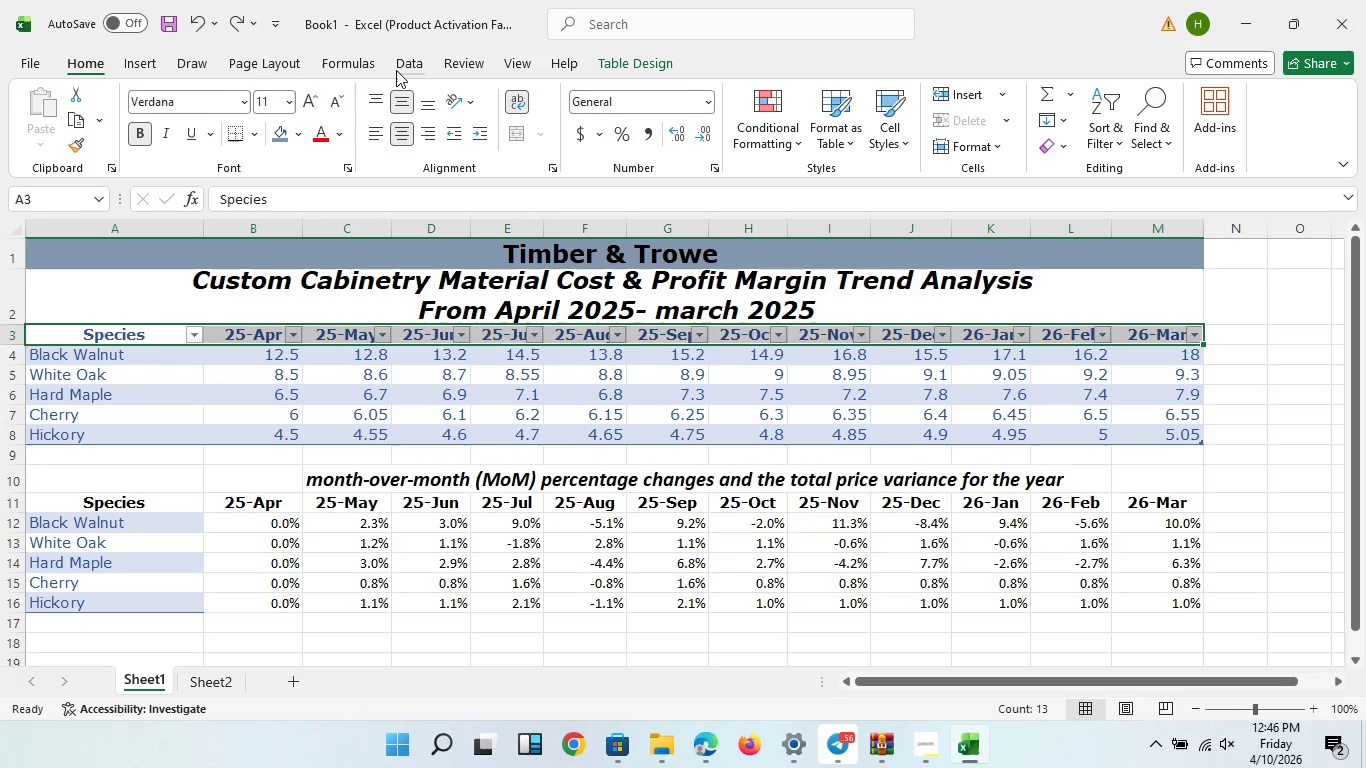 
left_click([396, 70])
 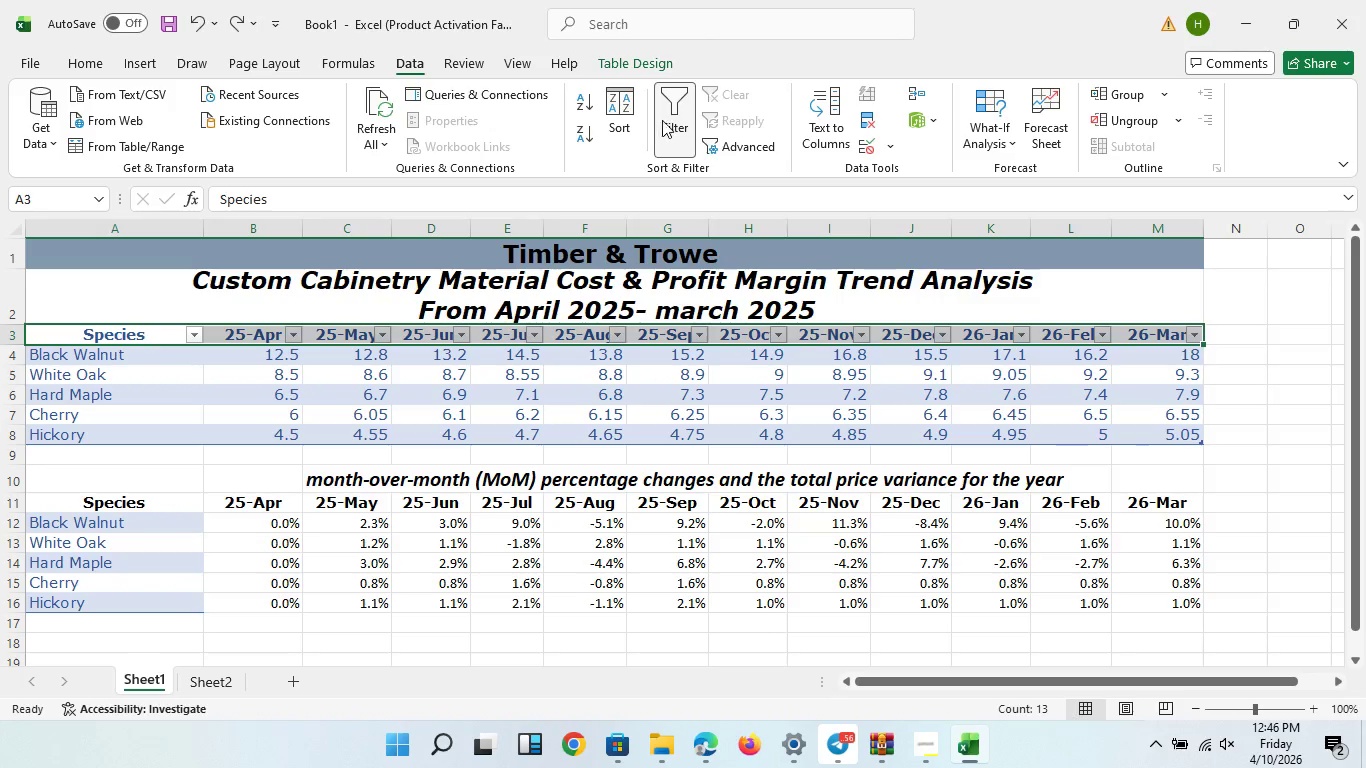 
left_click([672, 123])
 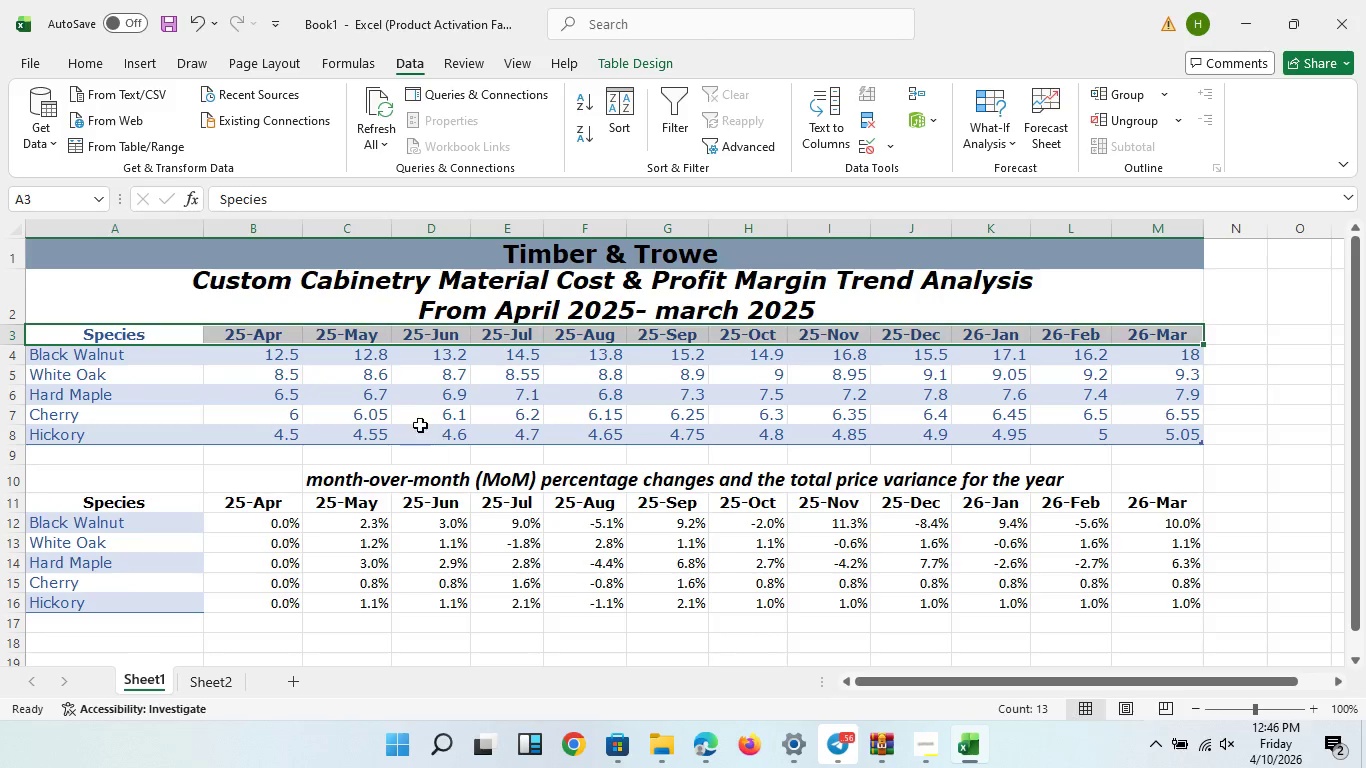 
left_click([420, 425])
 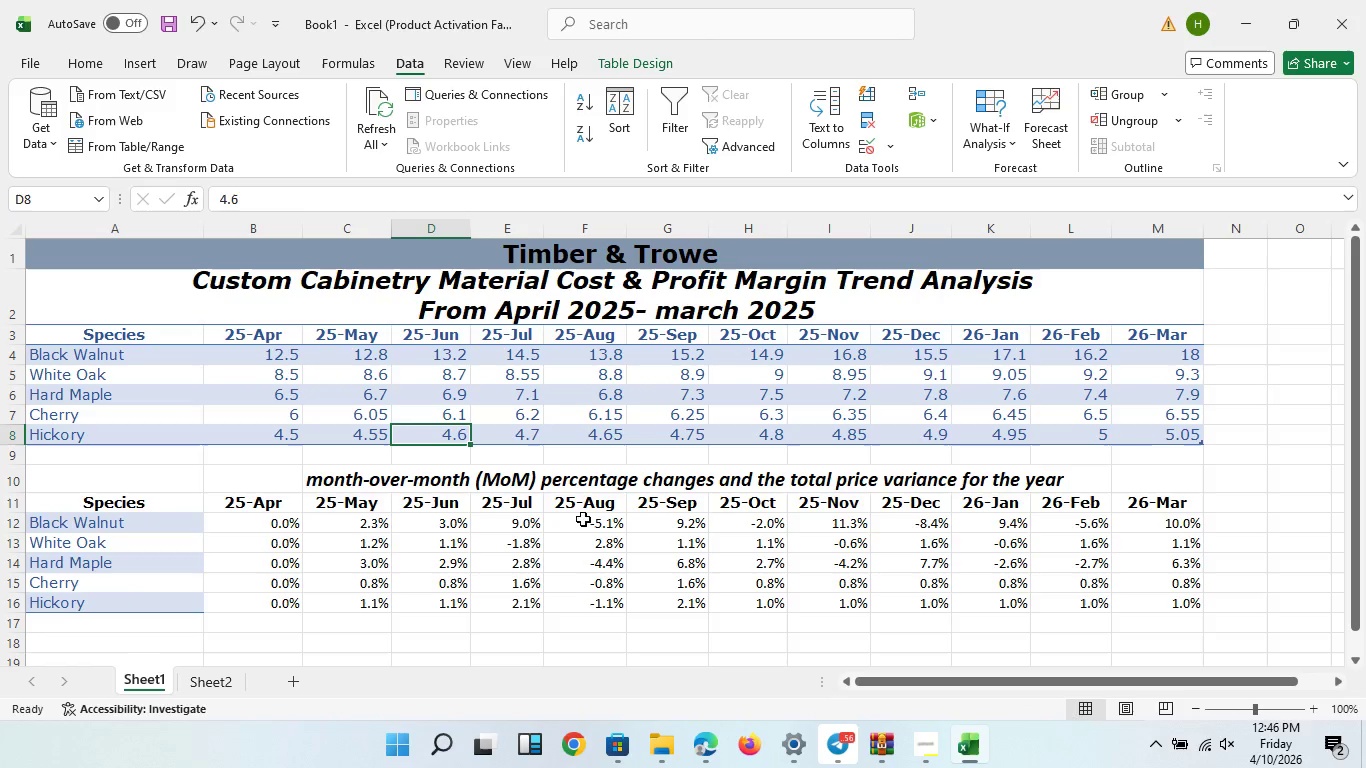 
scroll: coordinate [583, 519], scroll_direction: up, amount: 2.0
 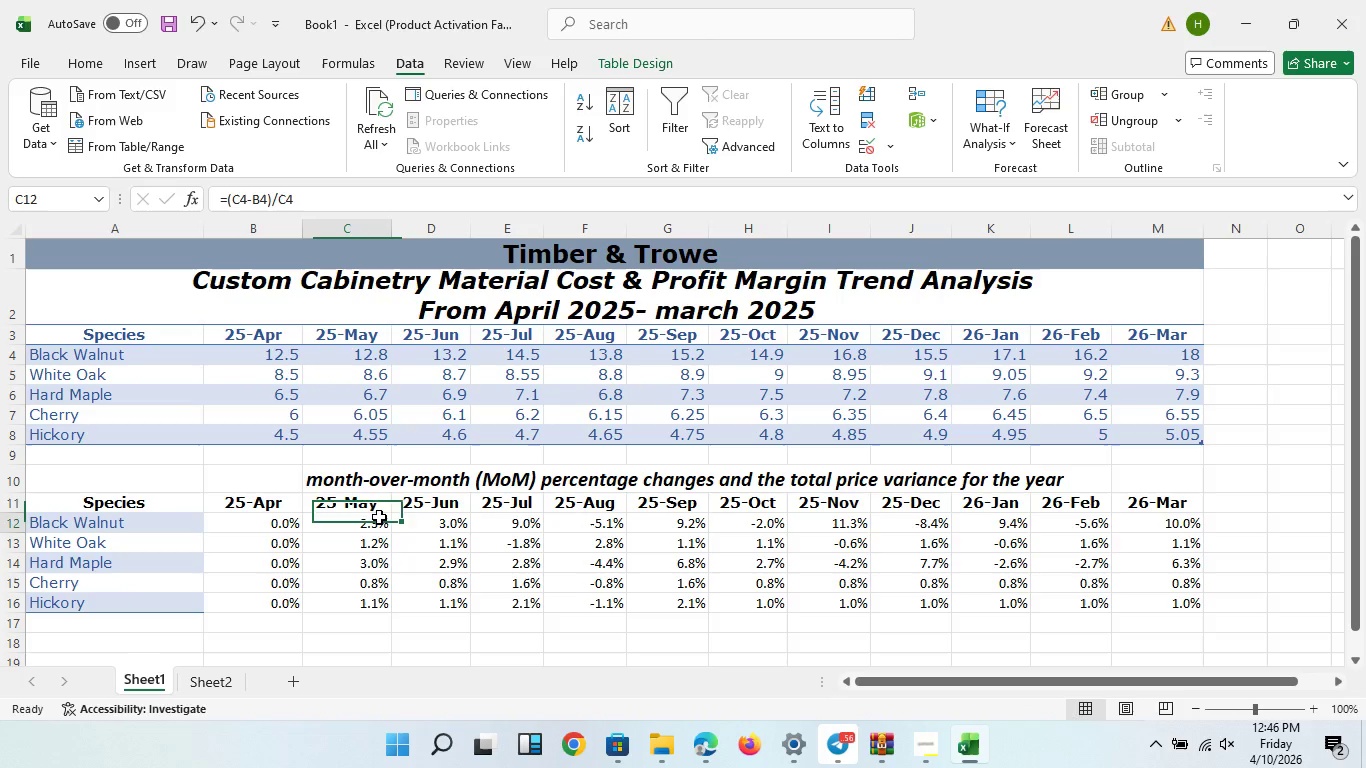 
left_click([379, 517])
 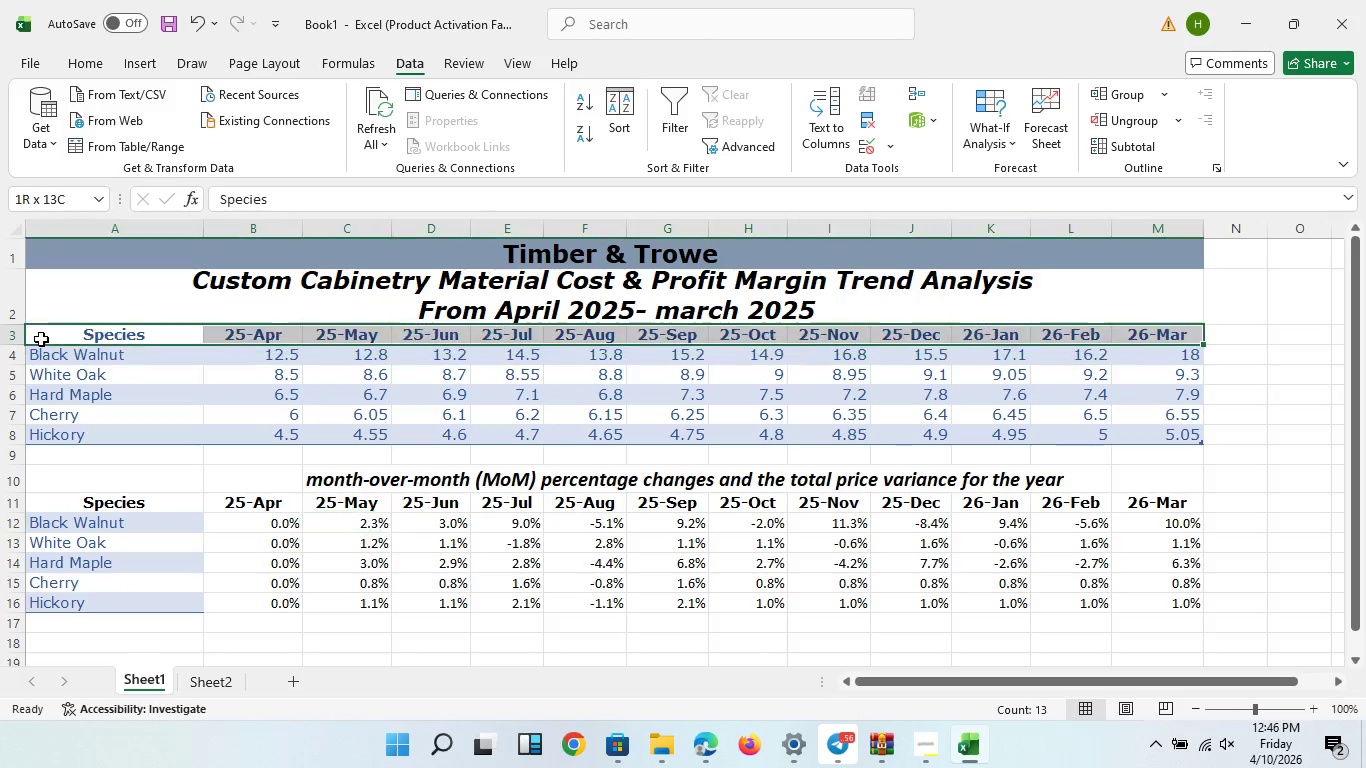 
left_click([41, 339])
 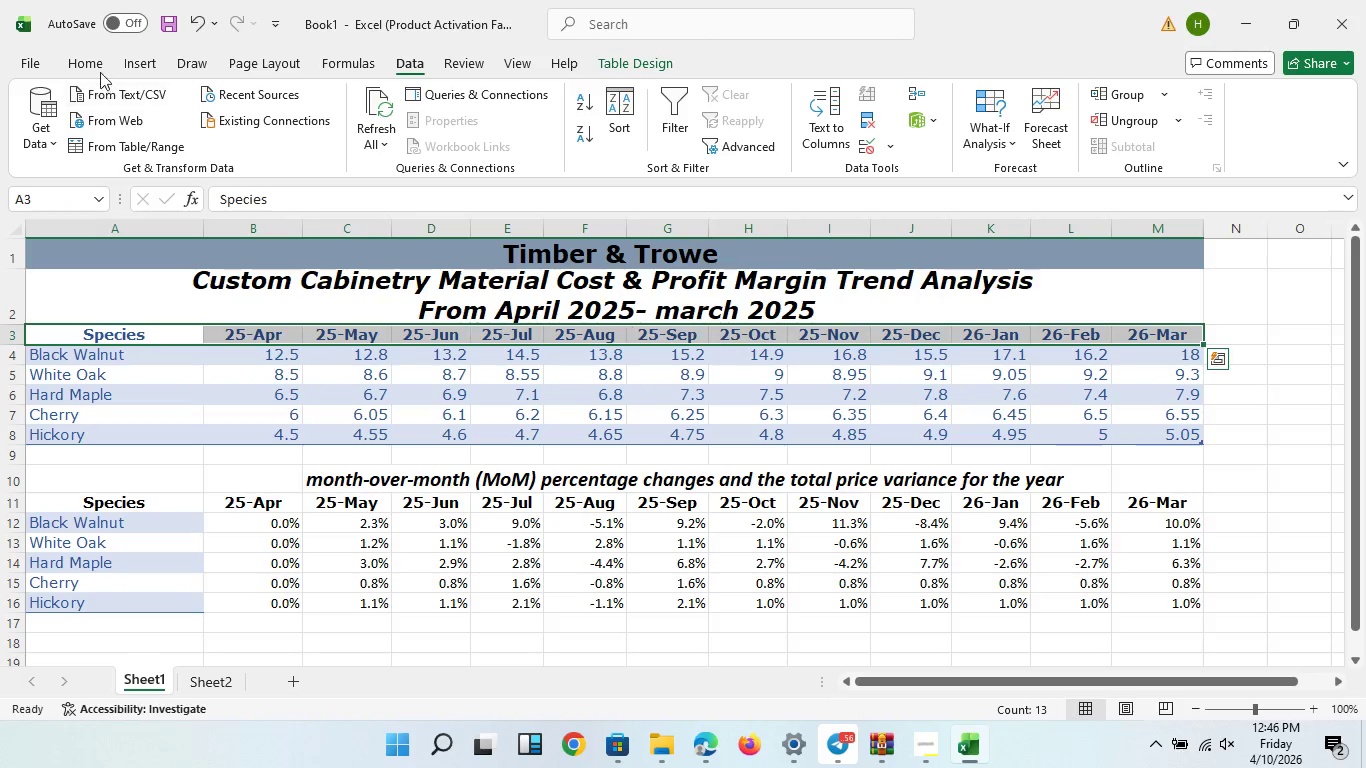 
left_click([93, 66])
 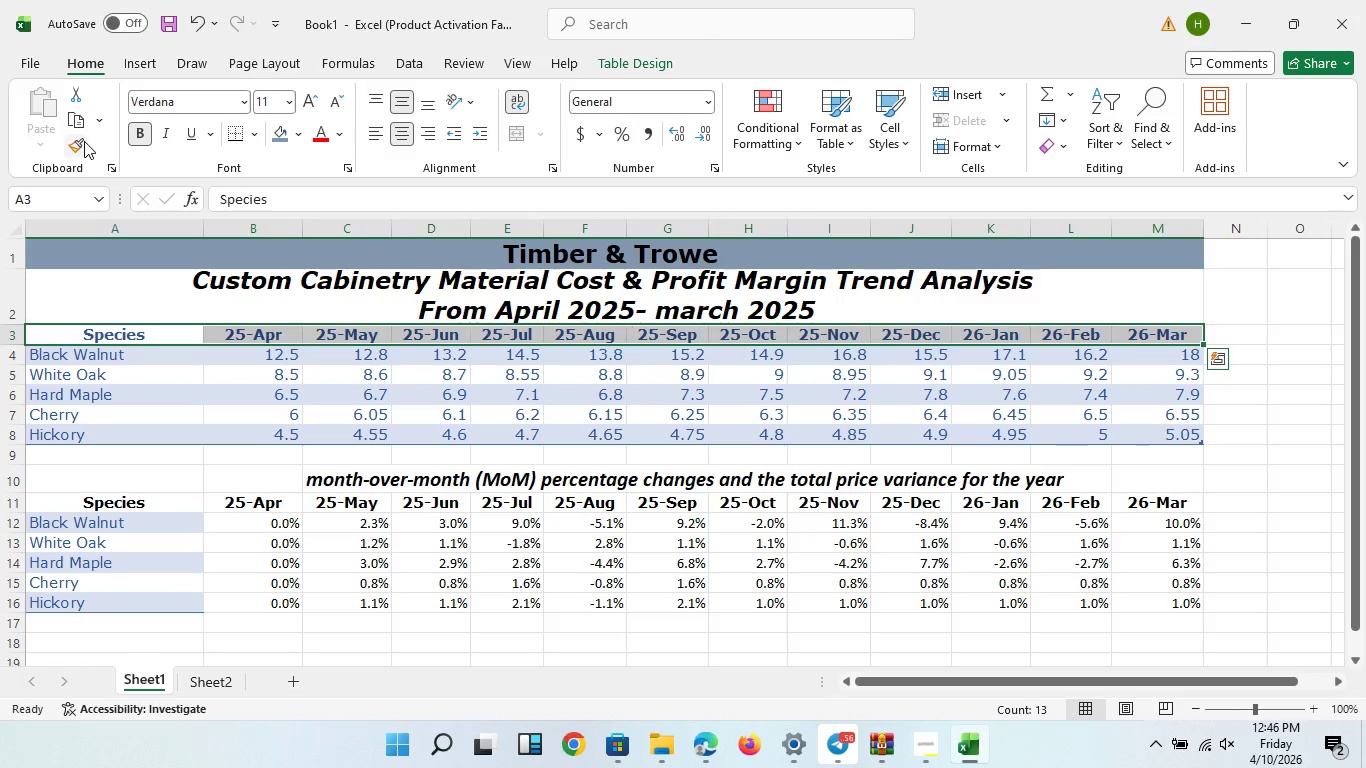 
left_click([84, 141])
 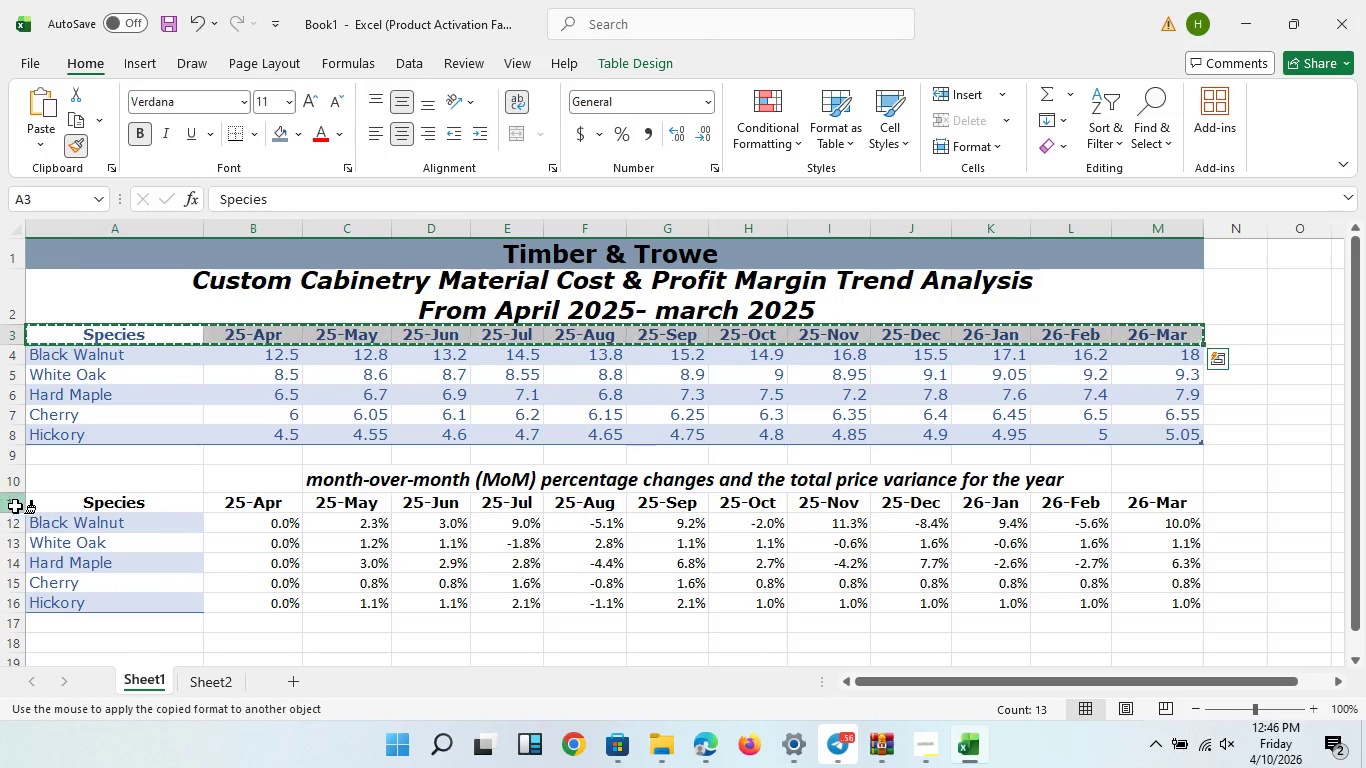 
left_click([15, 506])
 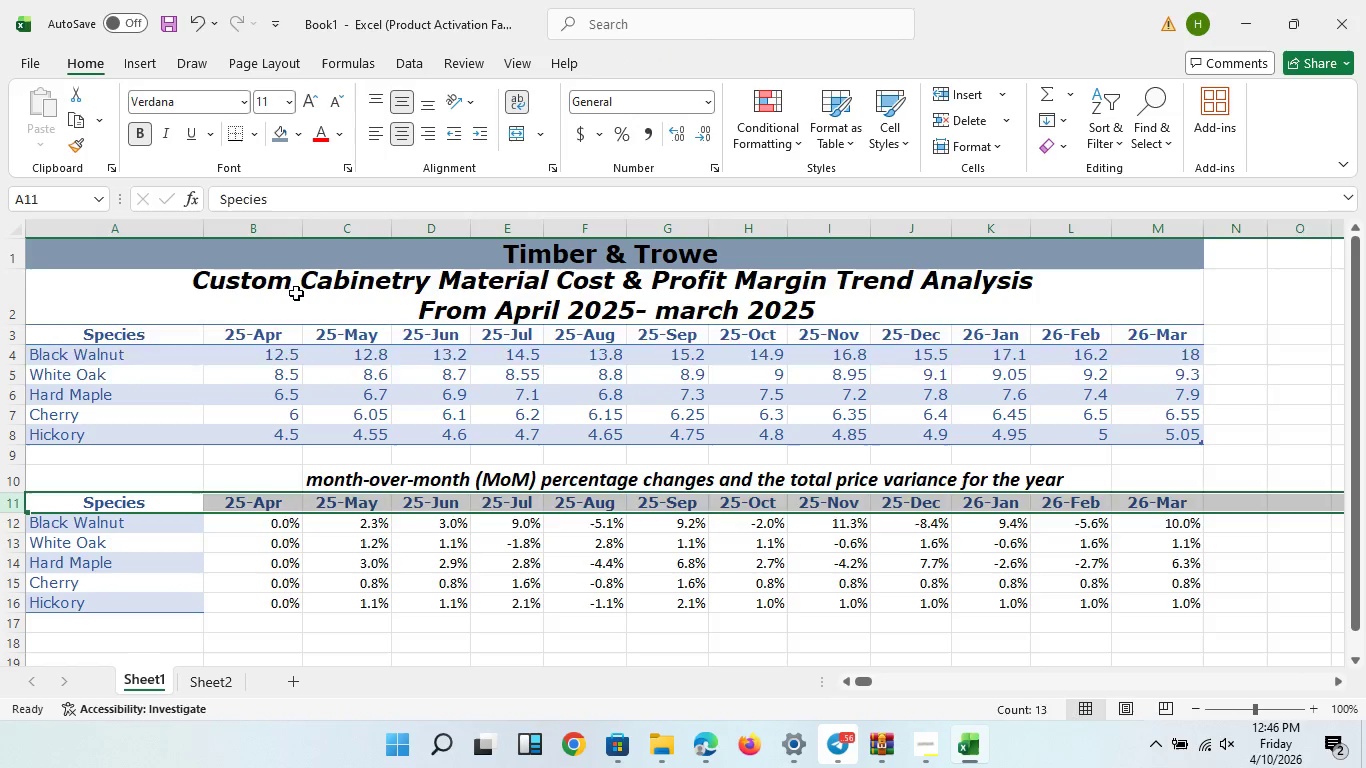 
left_click([296, 293])
 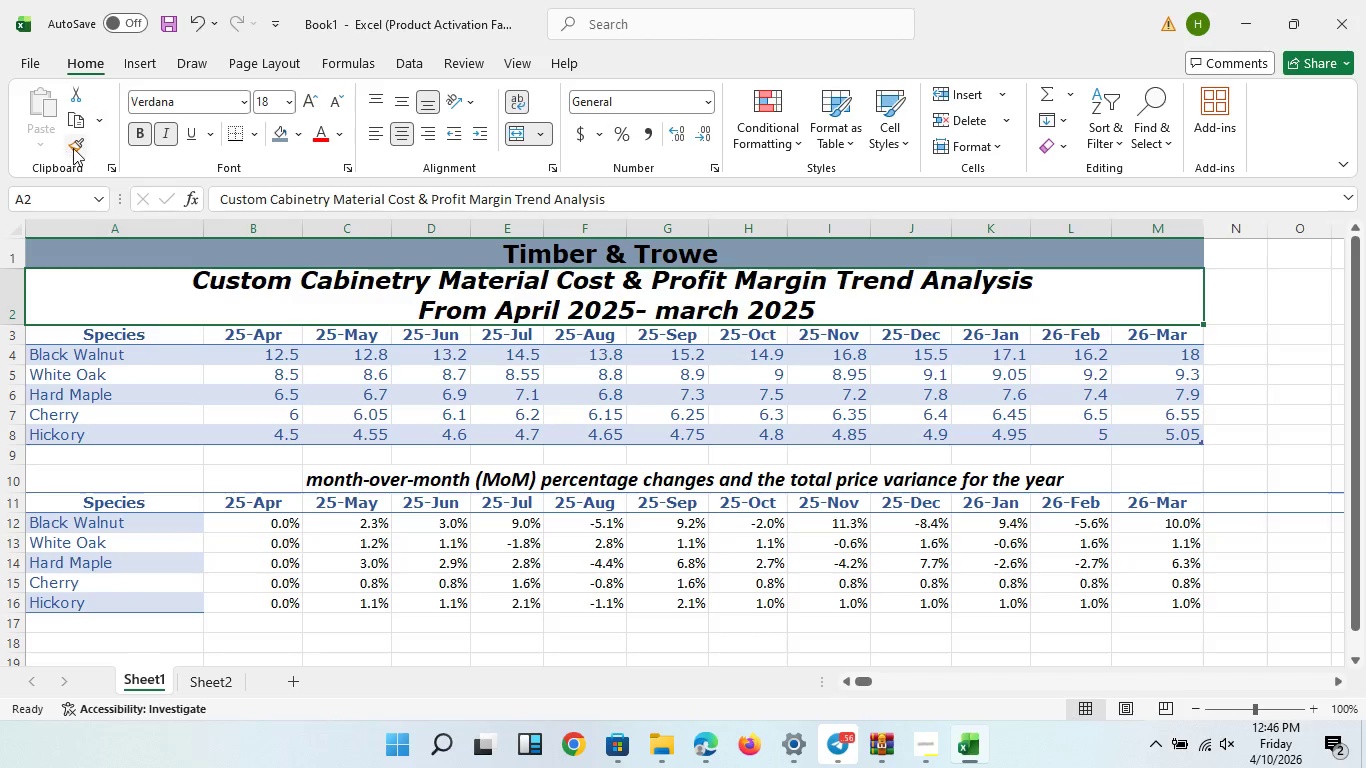 
left_click([73, 148])
 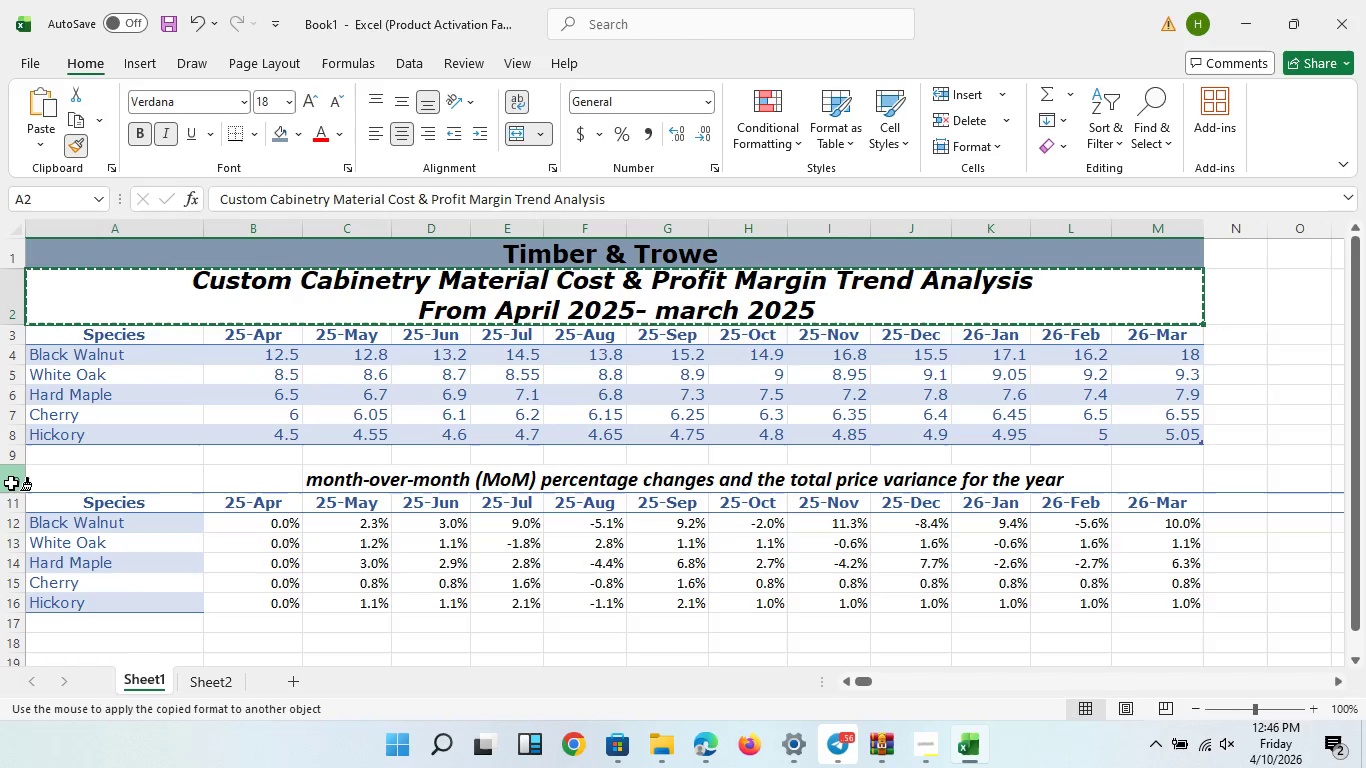 
left_click([11, 483])
 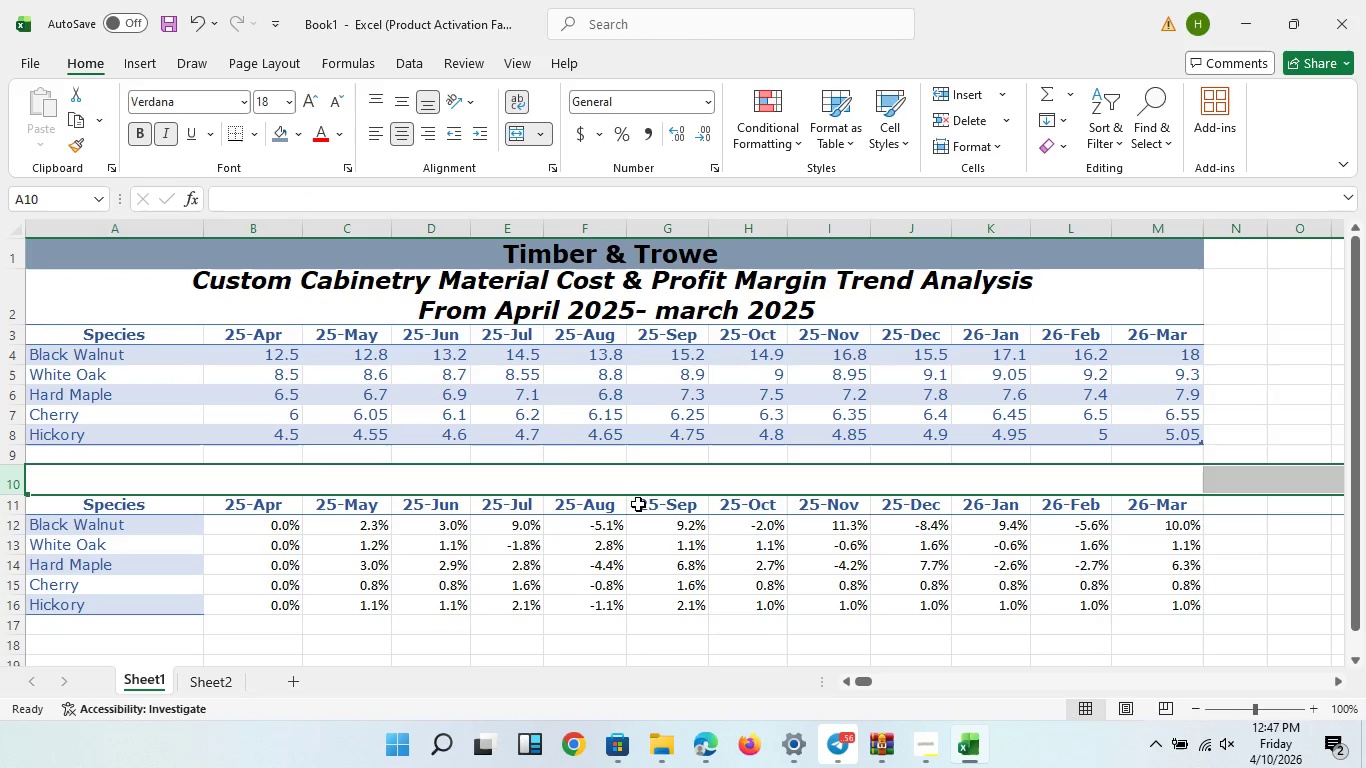 
left_click([492, 477])
 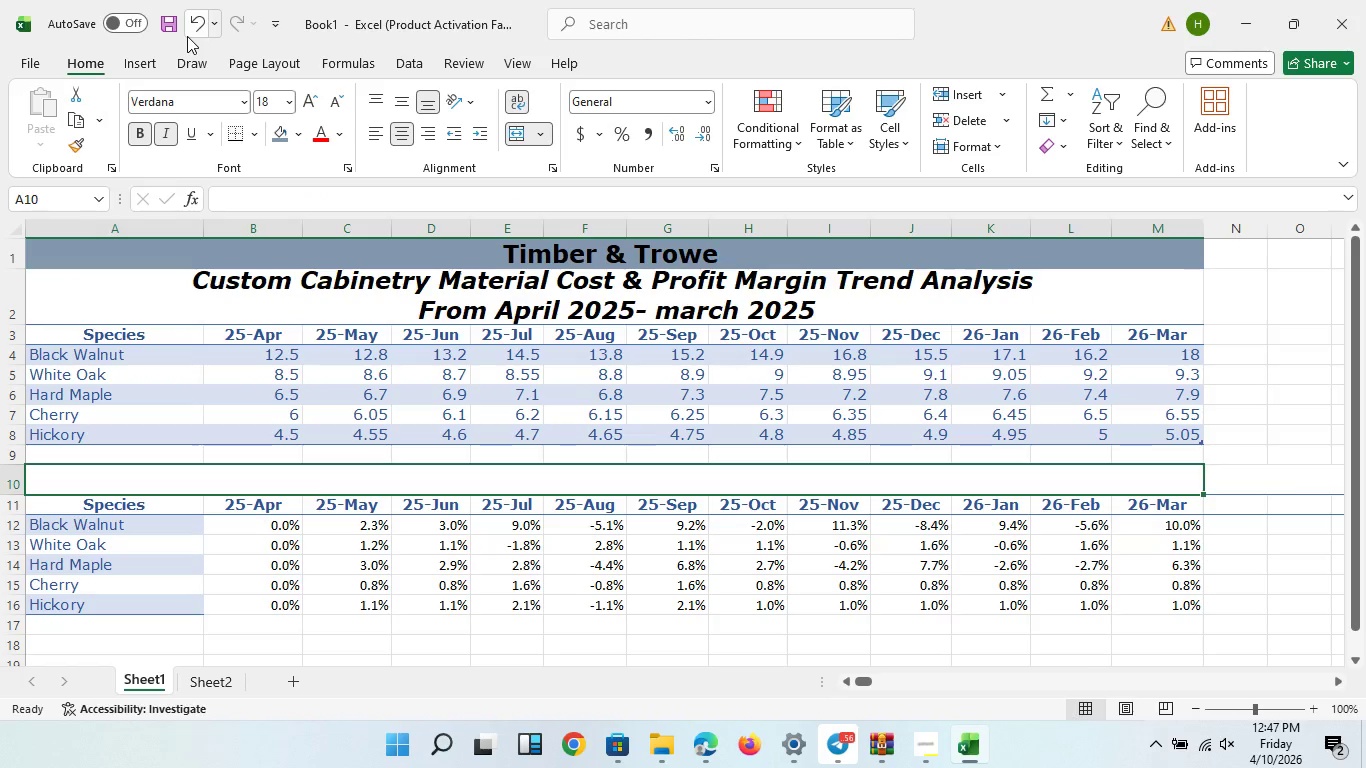 
left_click([187, 36])
 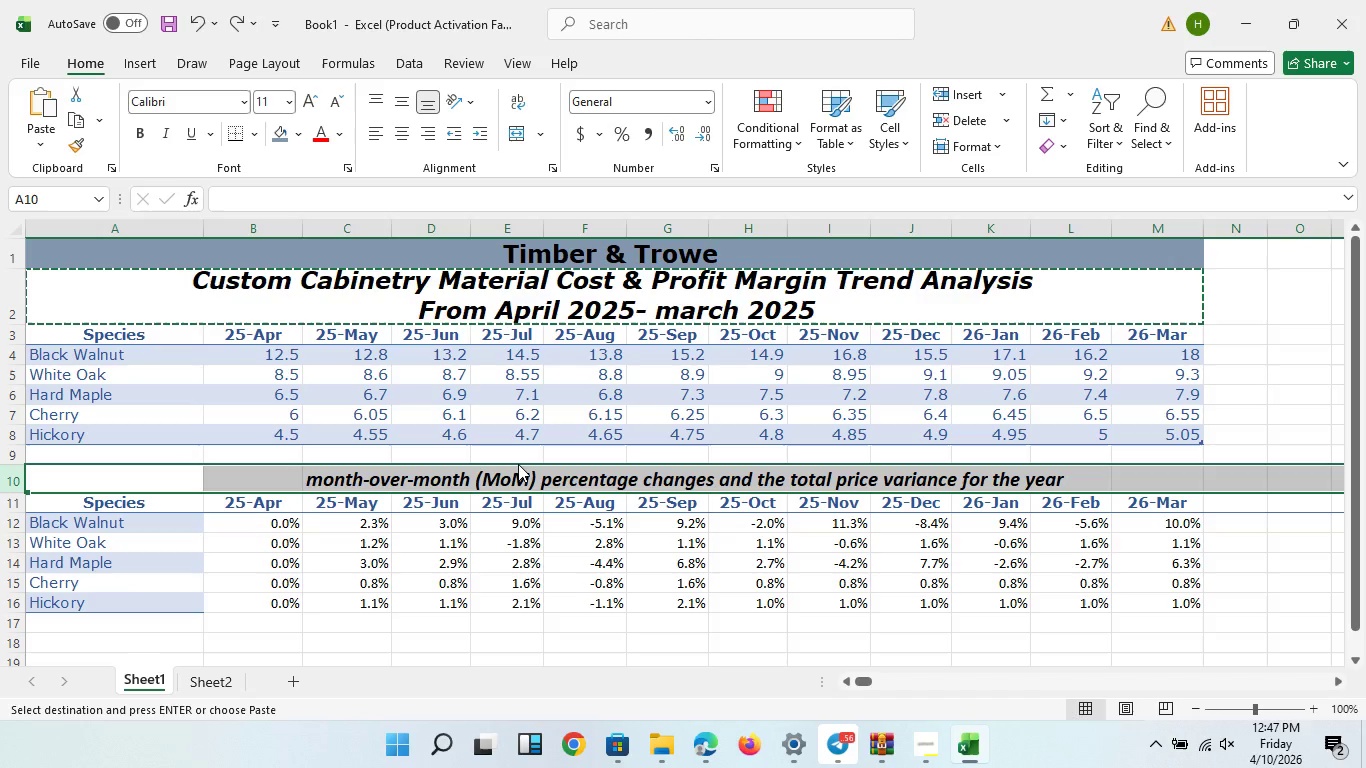 
left_click([518, 464])
 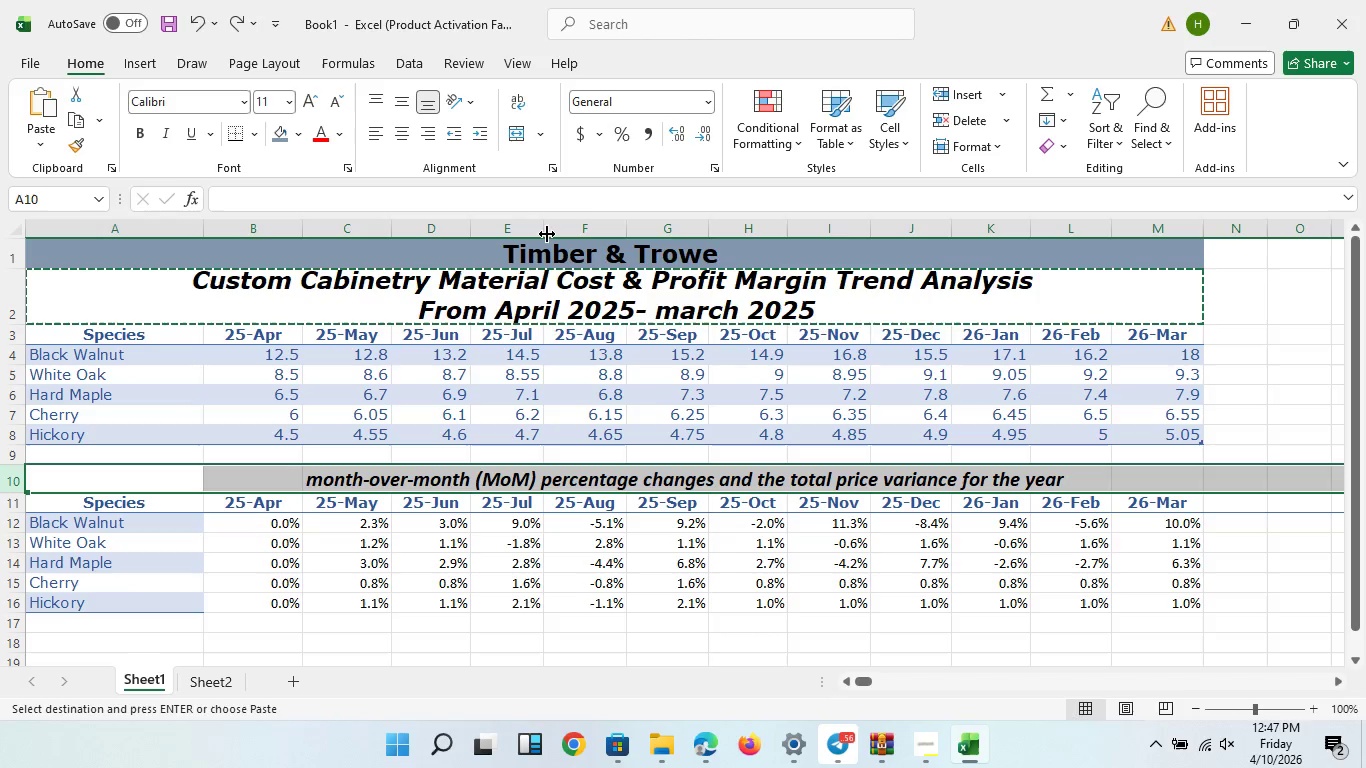 
left_click([547, 234])
 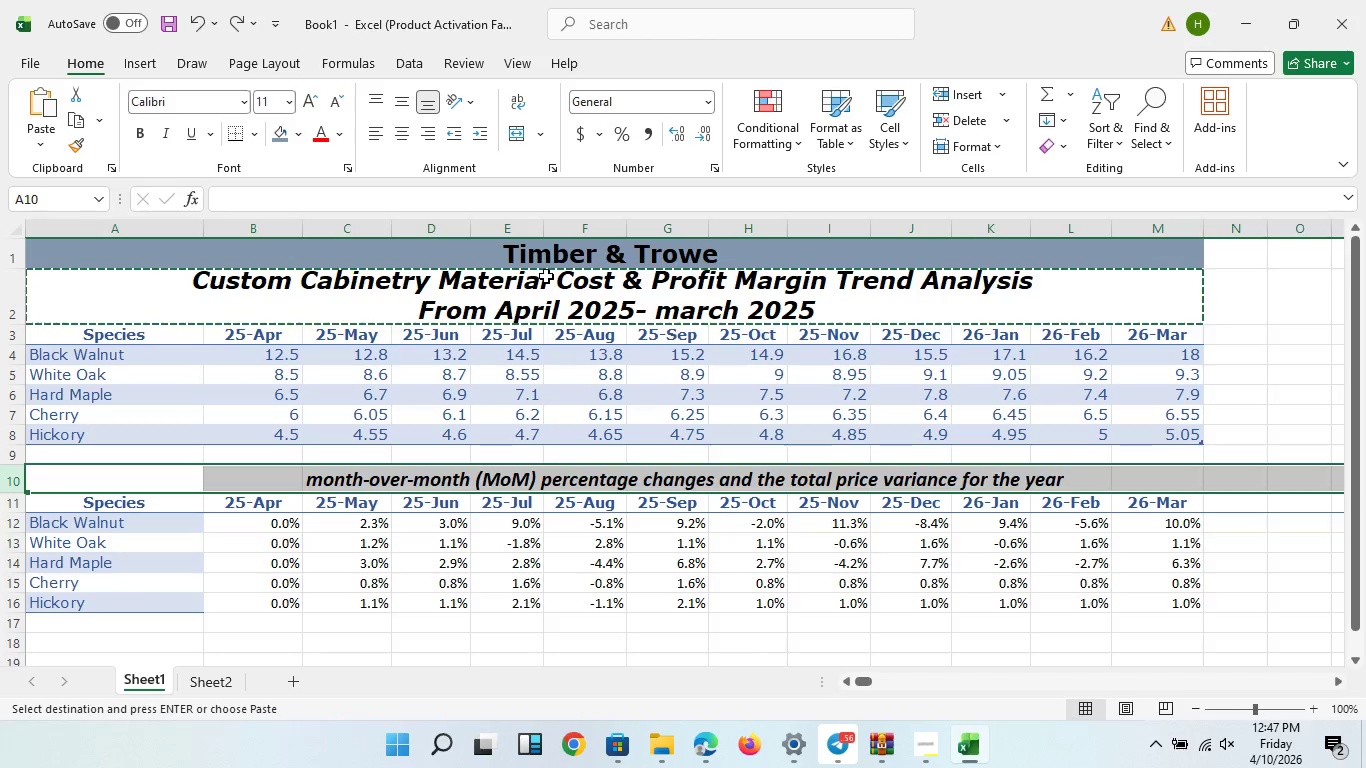 
left_click([546, 276])
 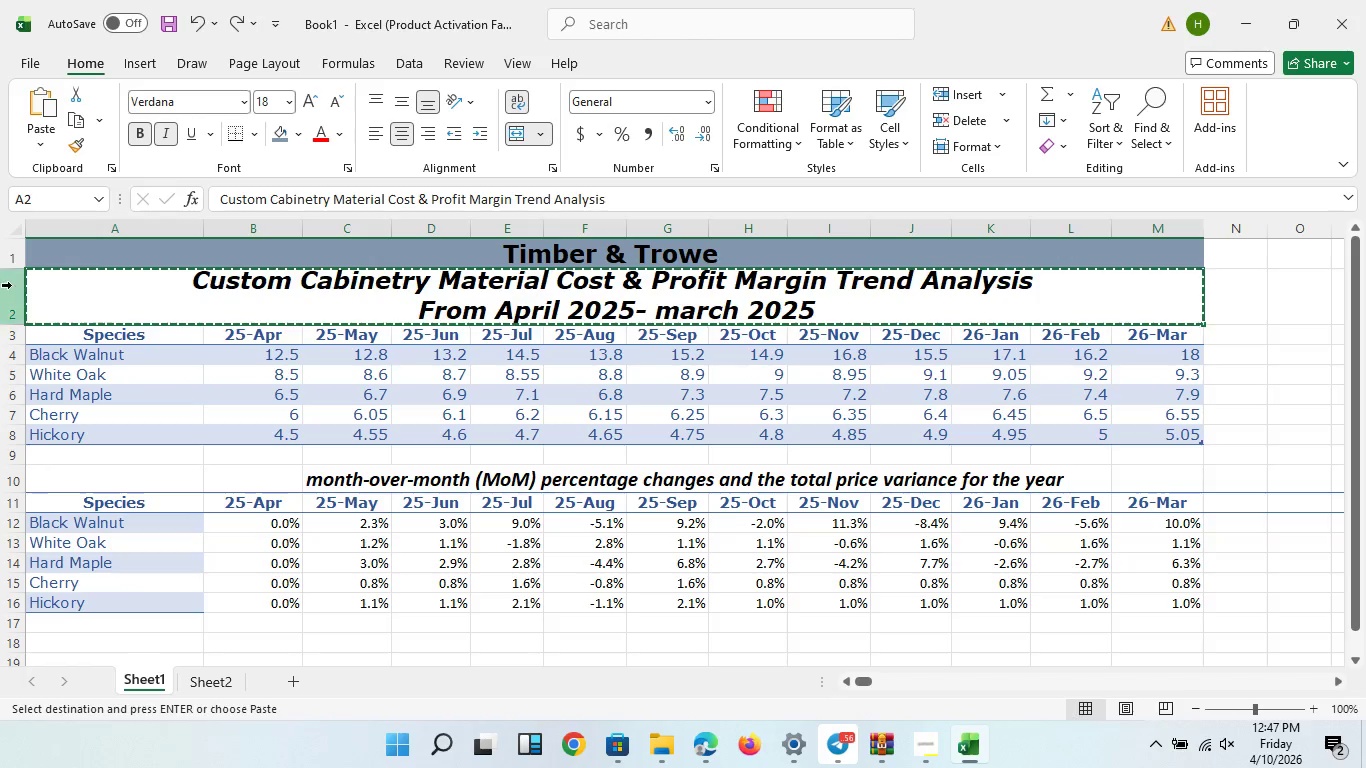 
left_click([10, 284])
 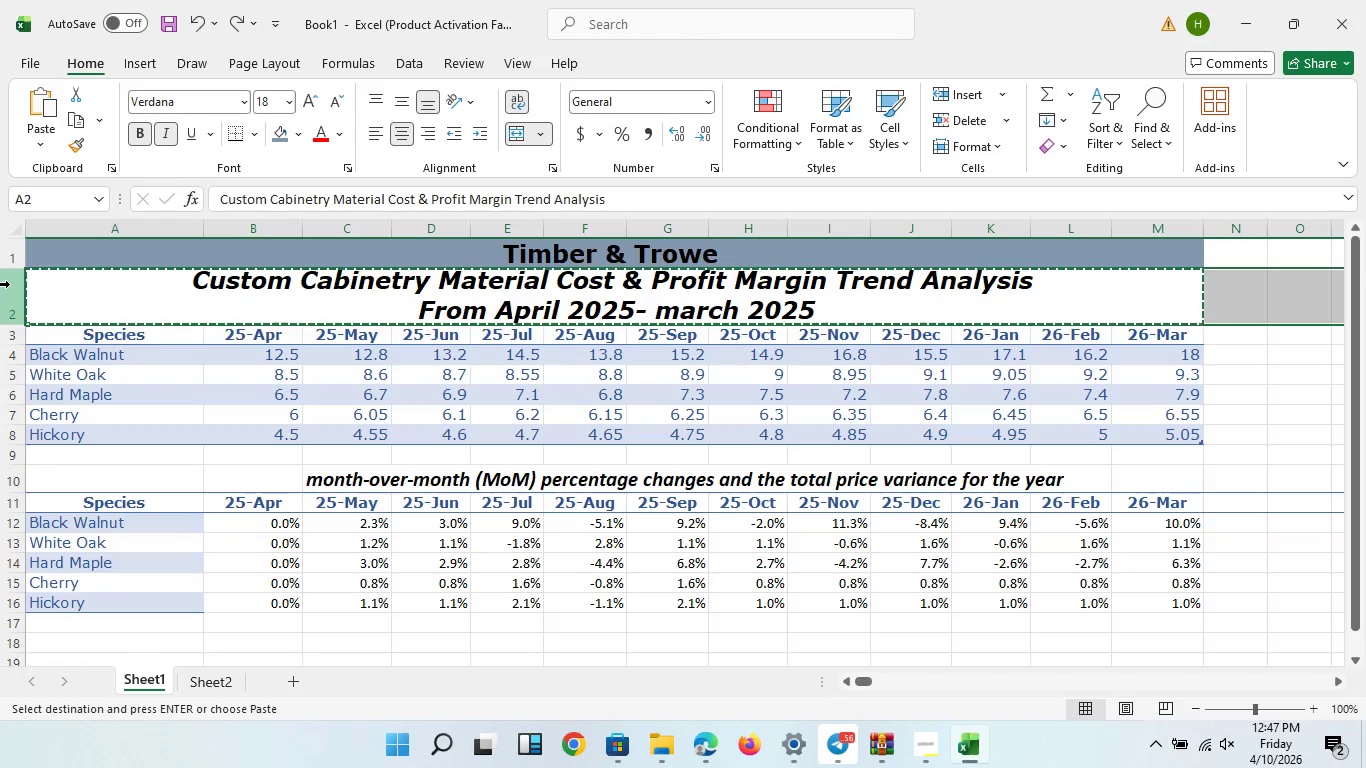 
key(Control+NumpadAdd)
 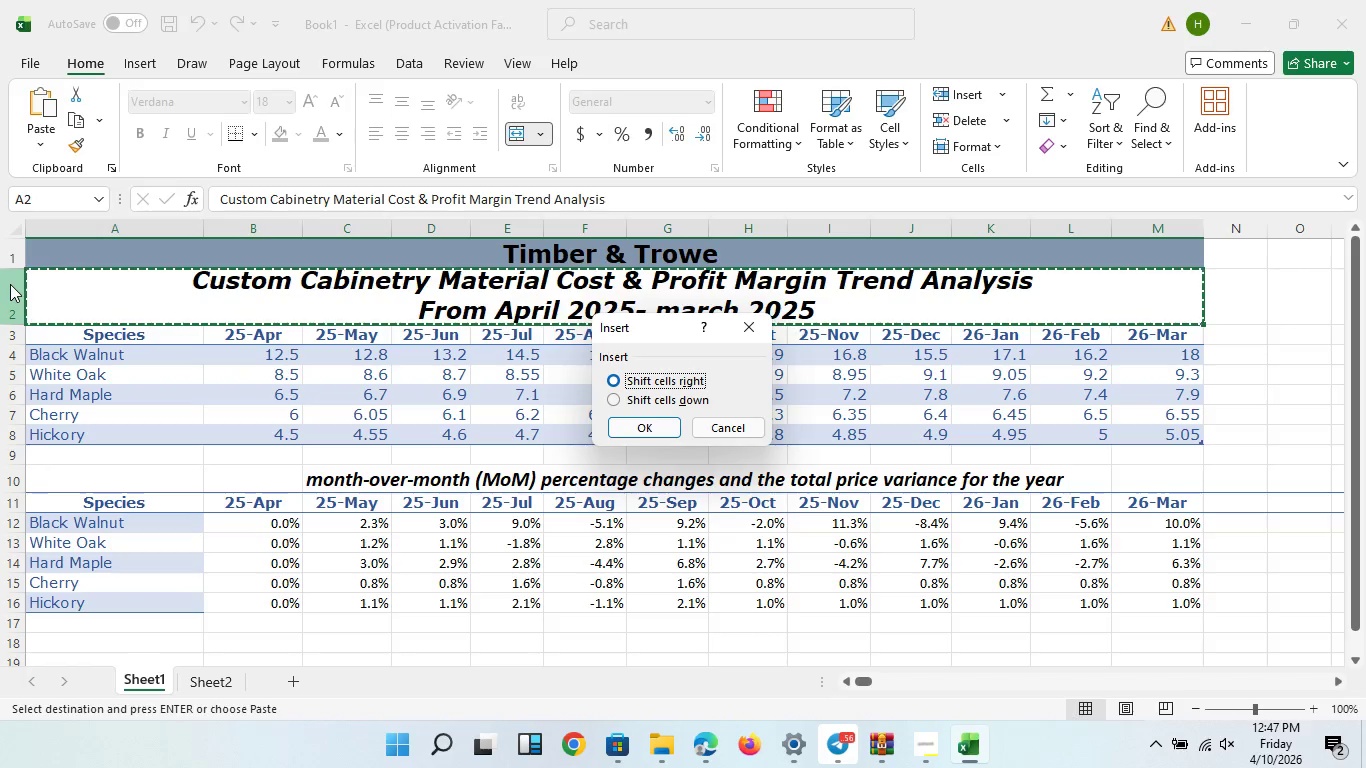 
key(ArrowDown)
 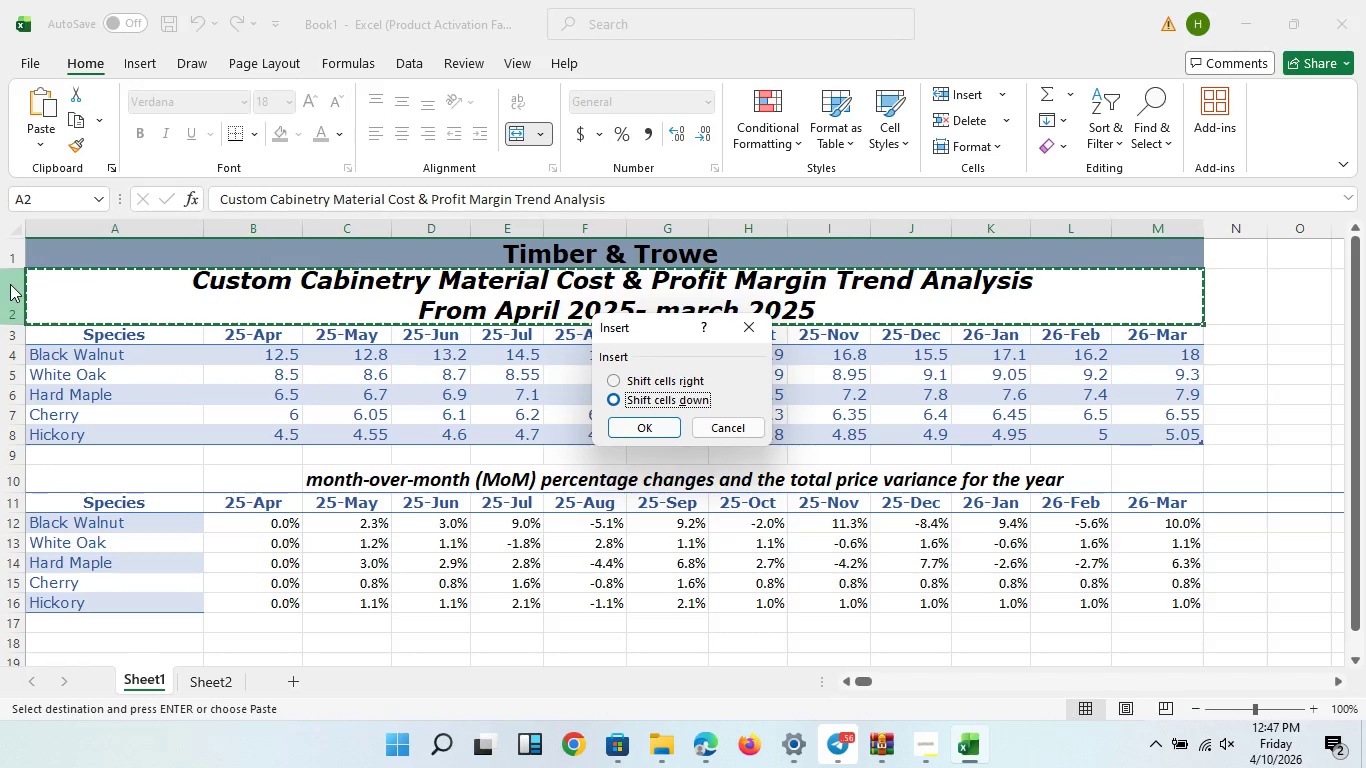 
key(NumpadEnter)
 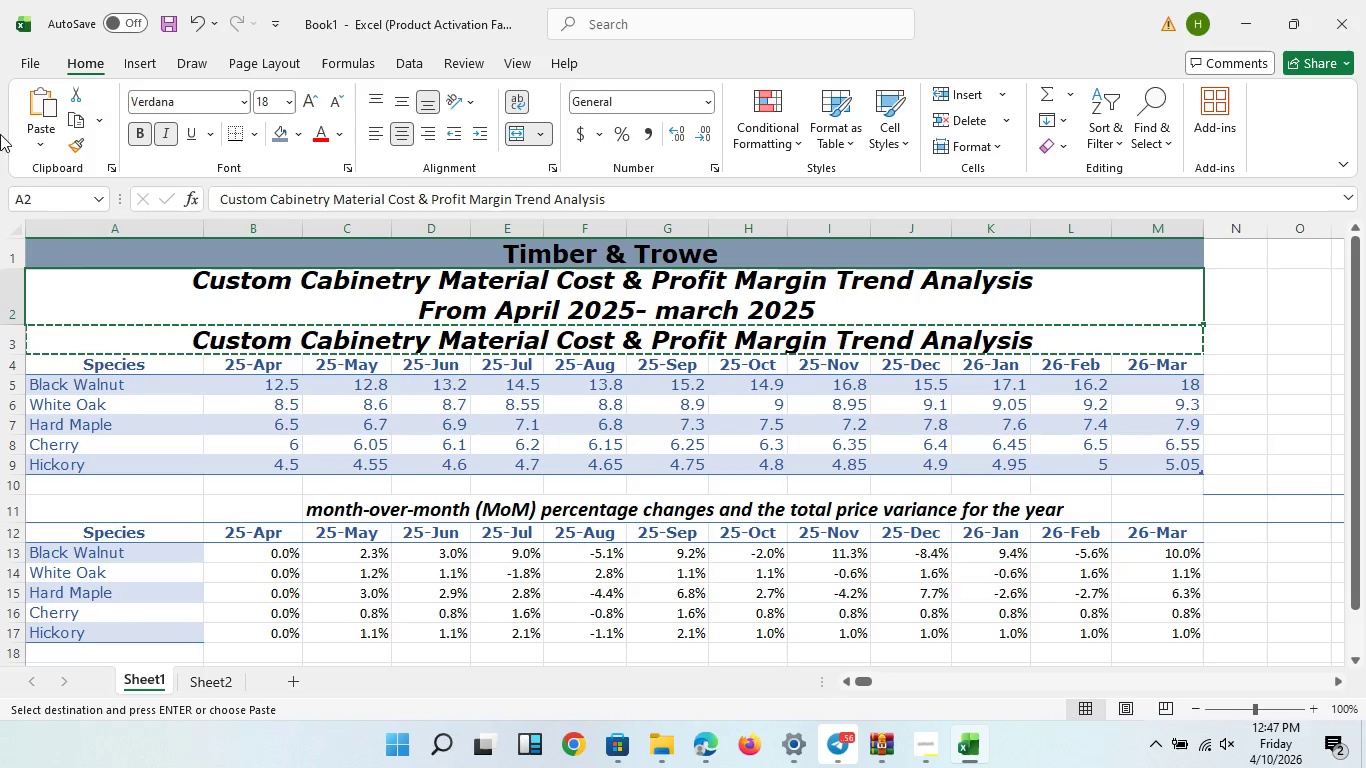 
mouse_move([185, 33])
 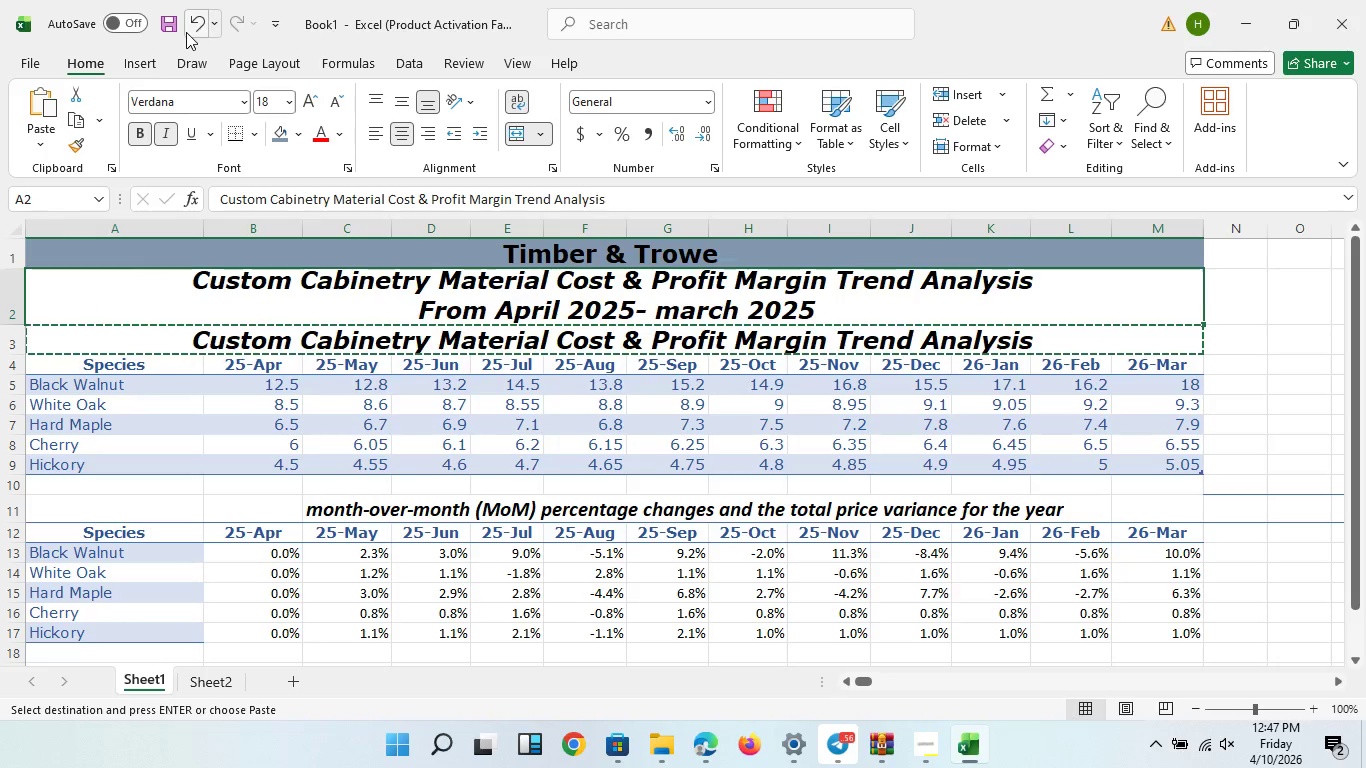 
left_click([186, 32])
 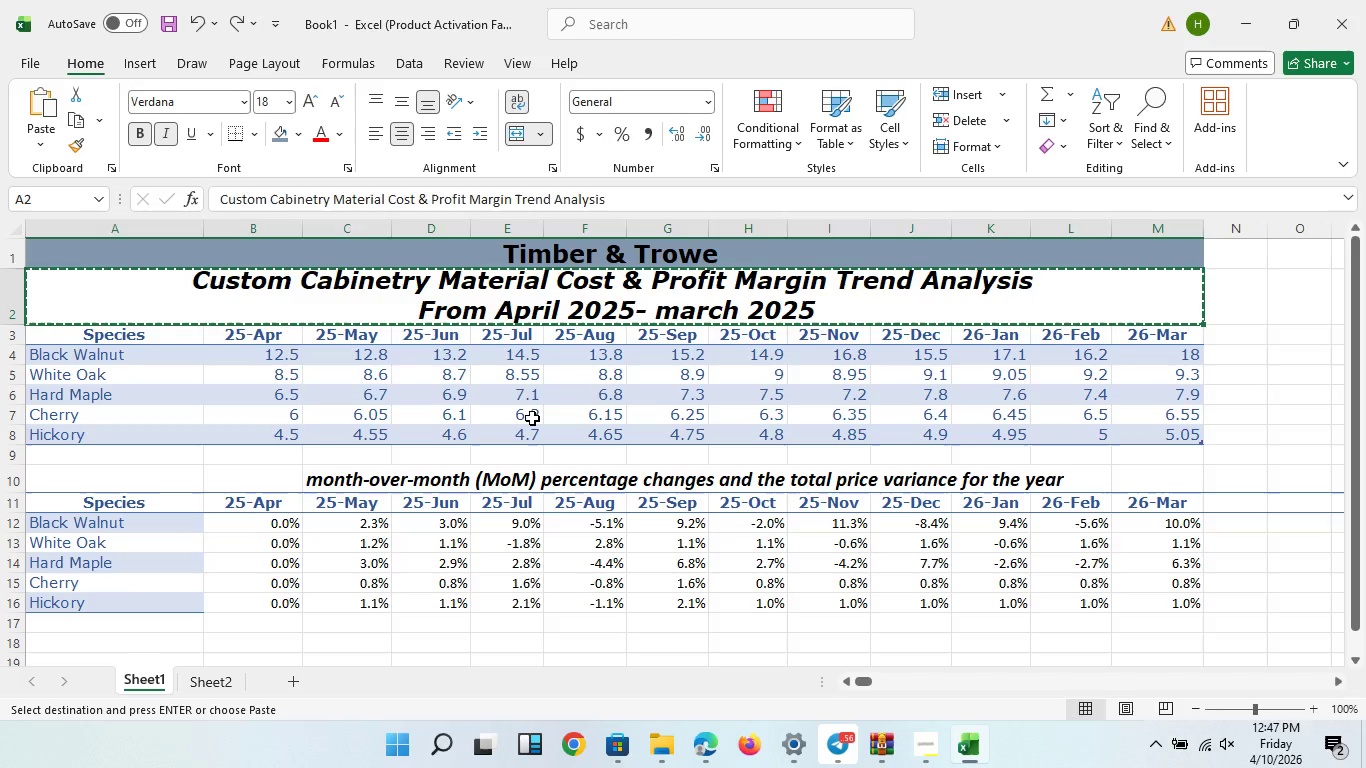 
left_click([532, 418])
 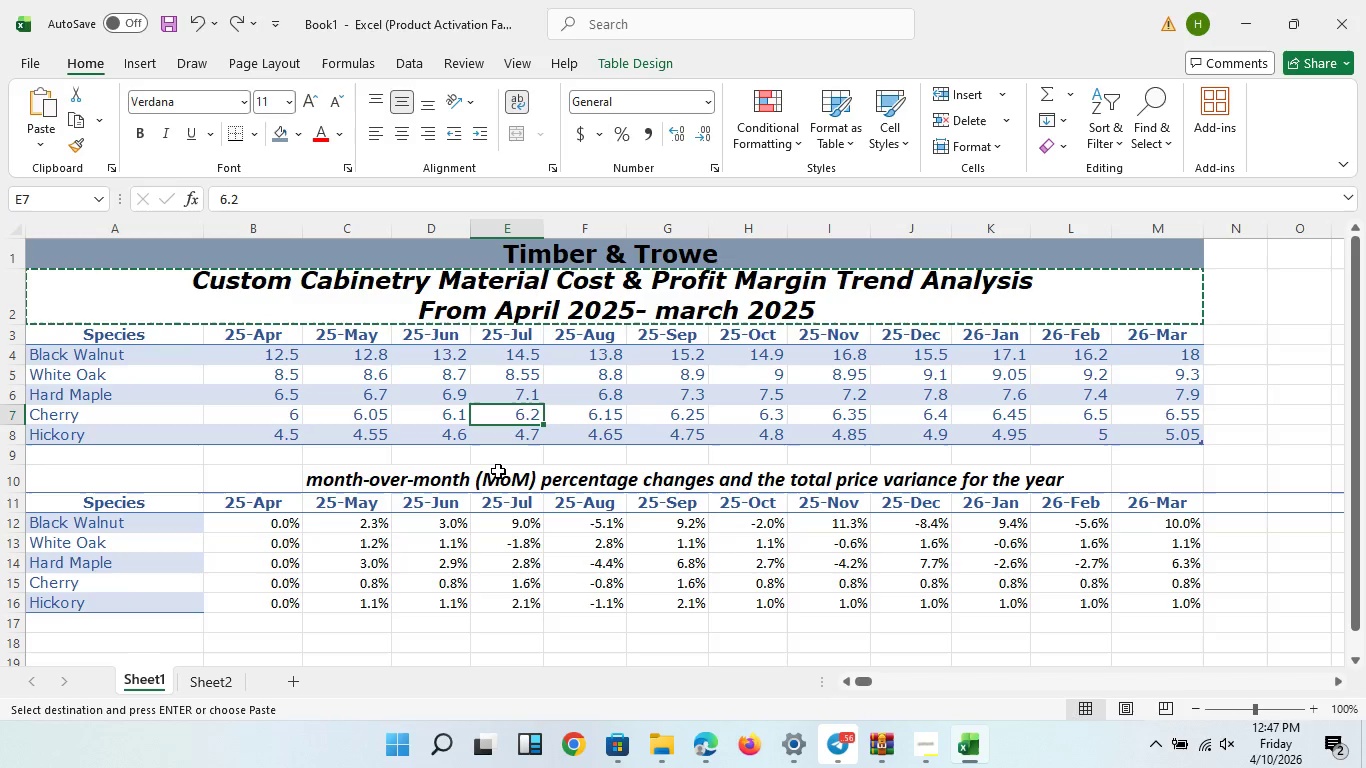 
key(Escape)
 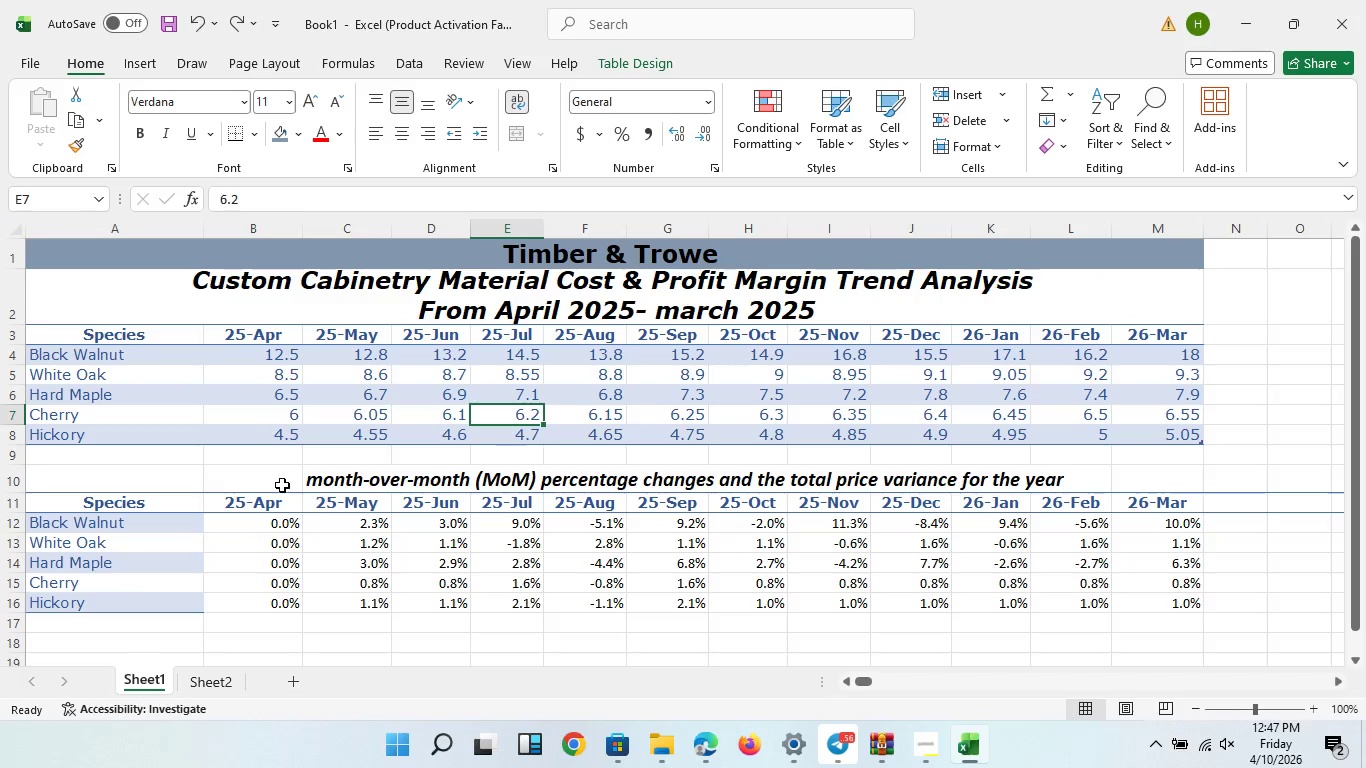 
left_click([282, 485])
 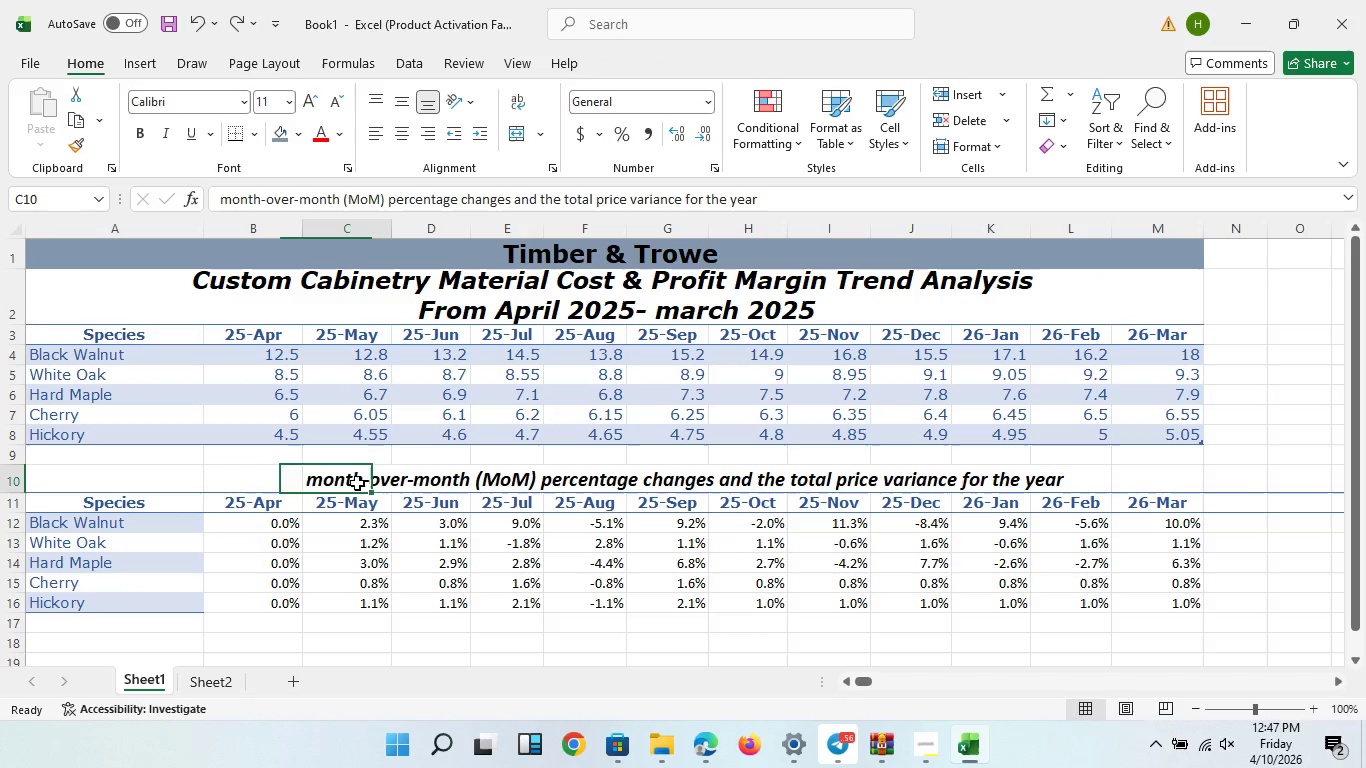 
left_click([357, 483])
 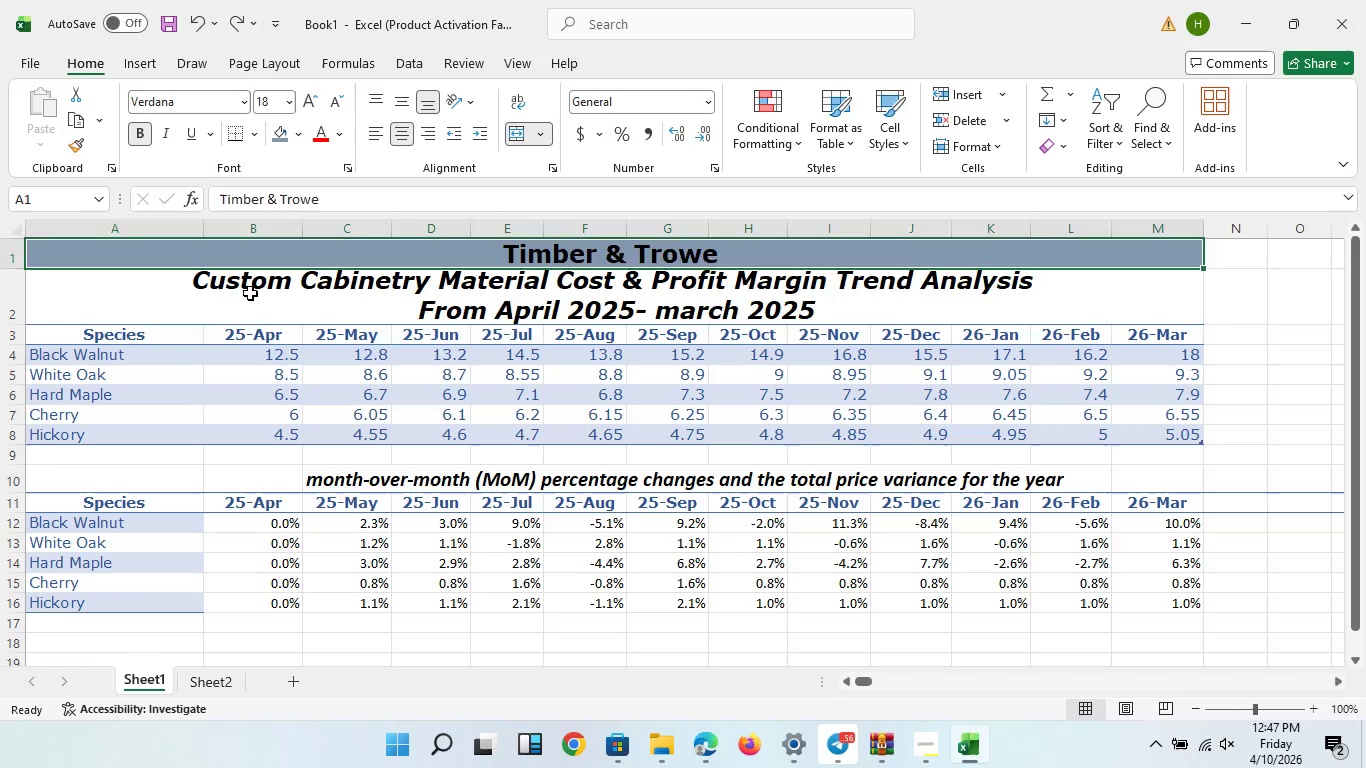 
double_click([250, 293])
 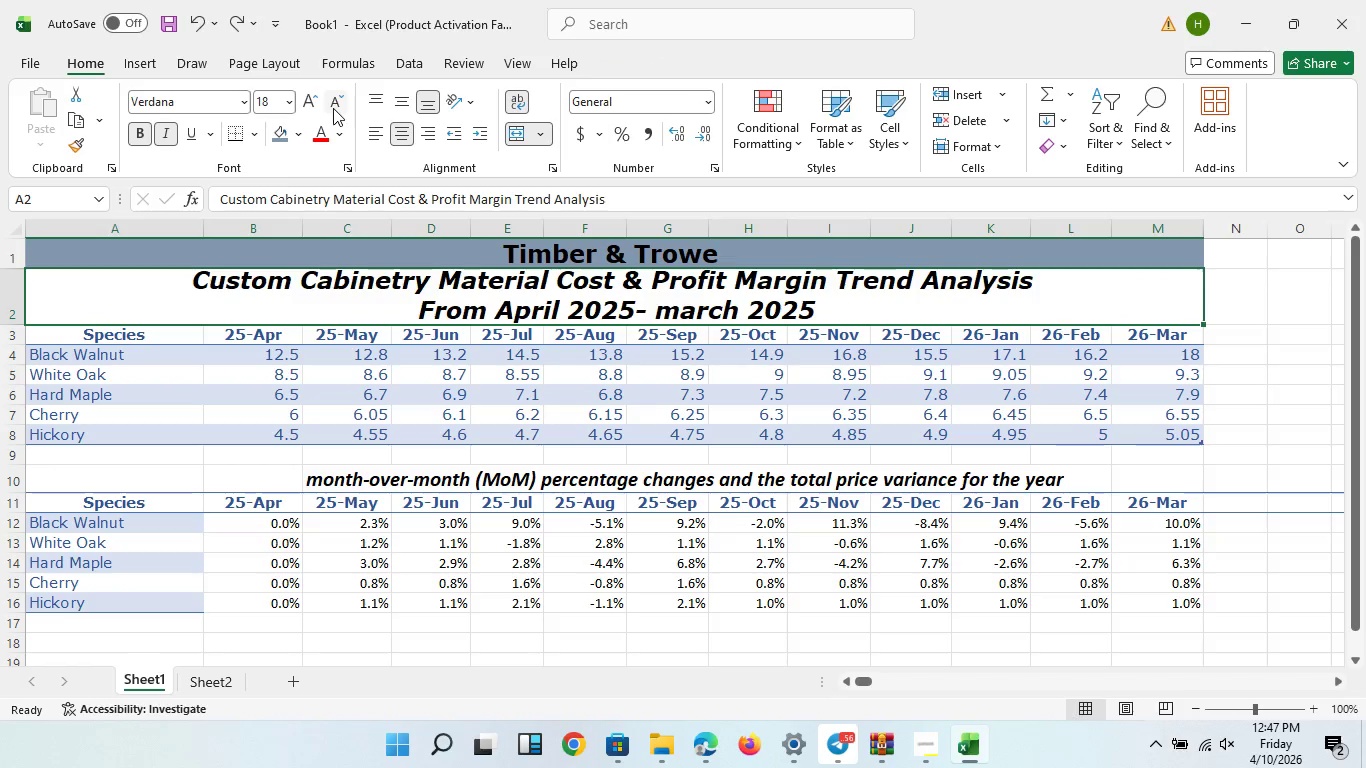 
left_click([333, 104])
 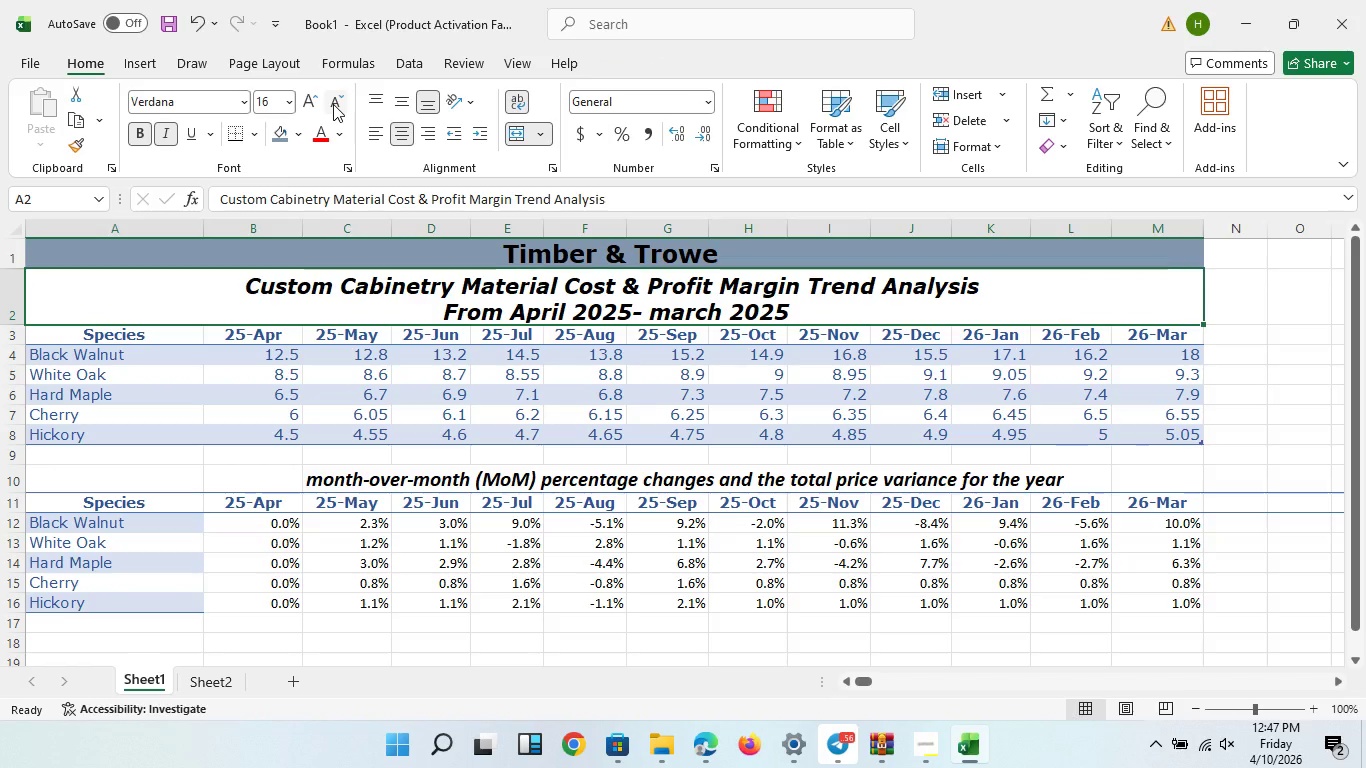 
left_click([333, 104])
 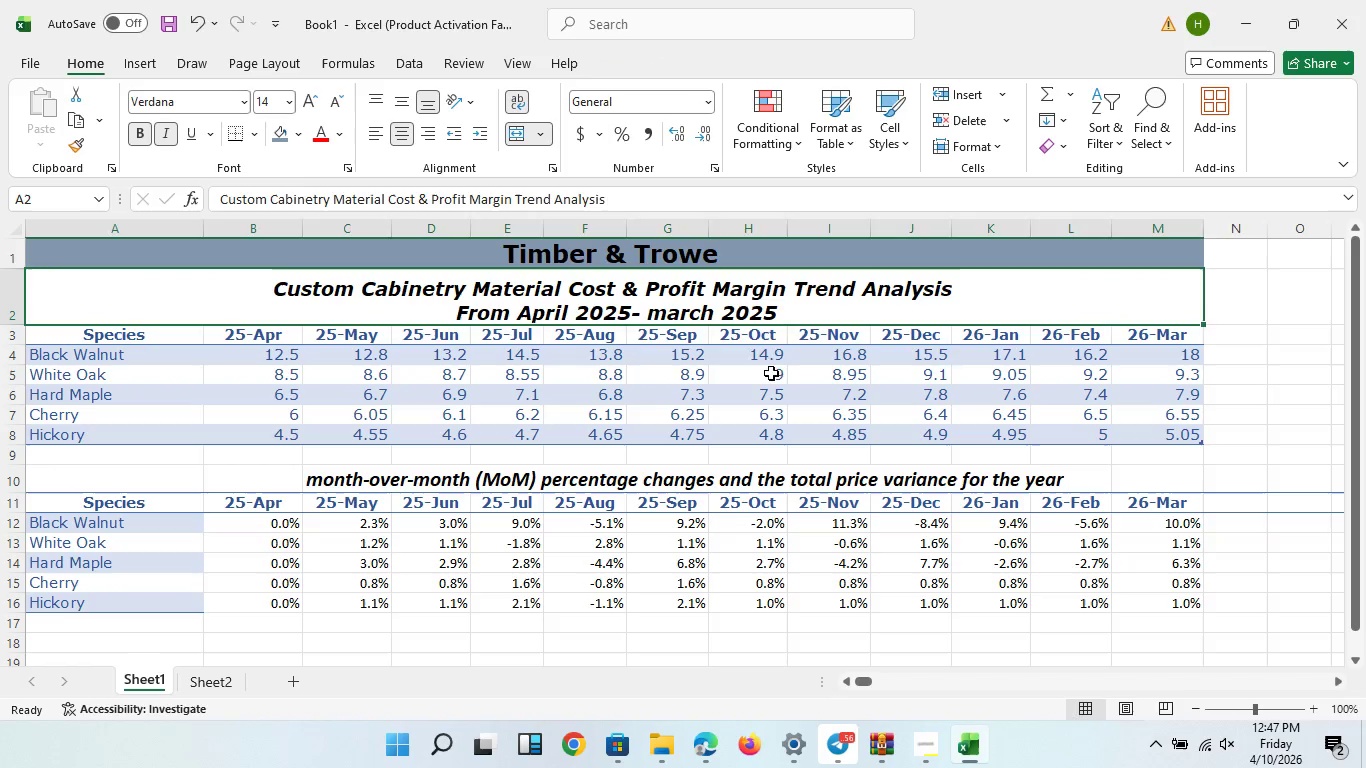 
left_click([797, 375])
 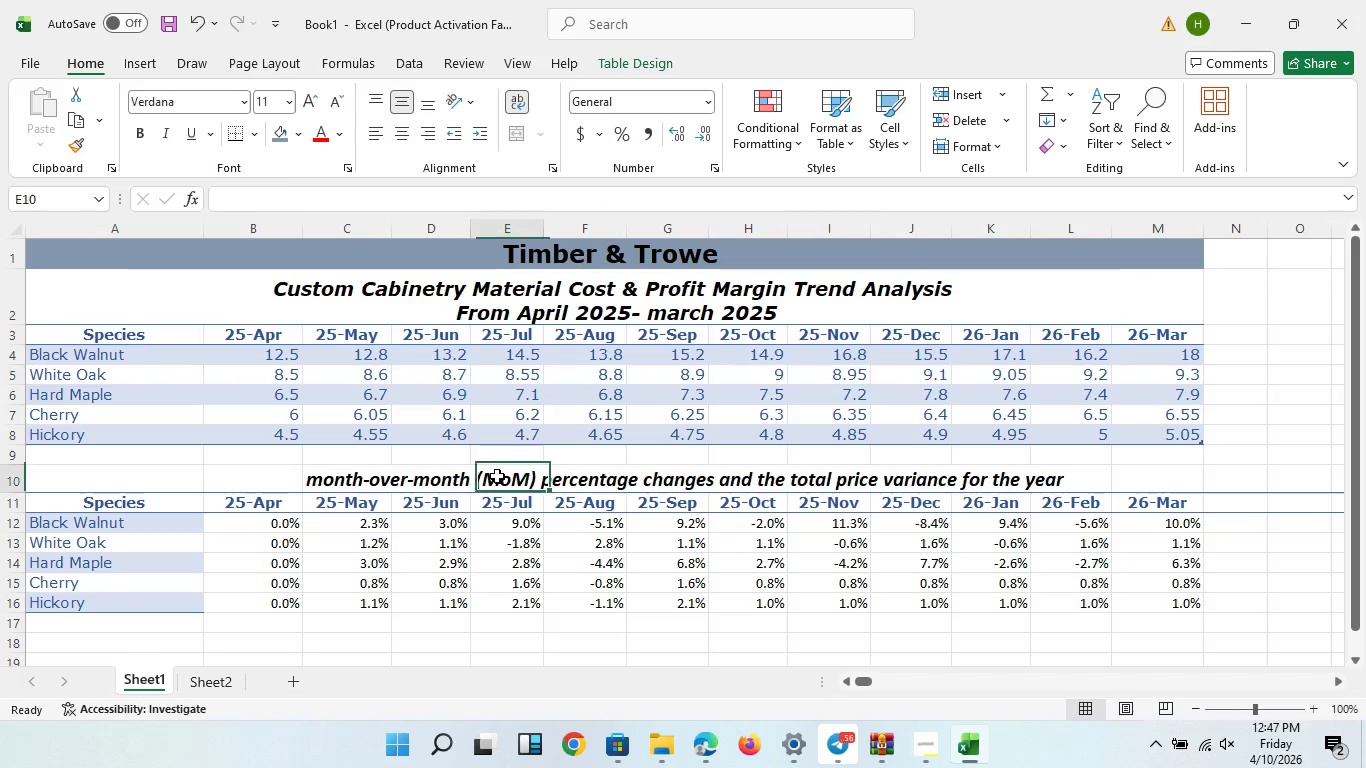 
left_click([497, 476])
 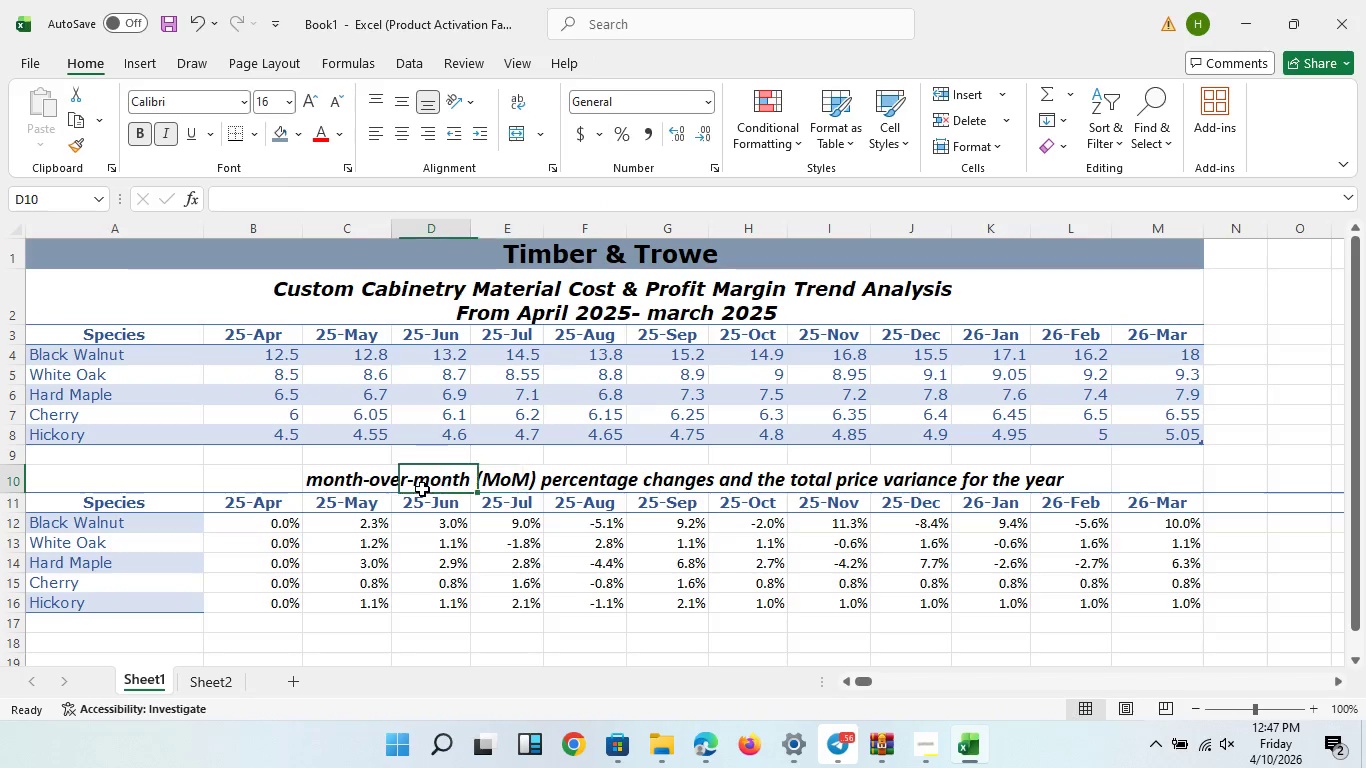 
left_click([422, 489])
 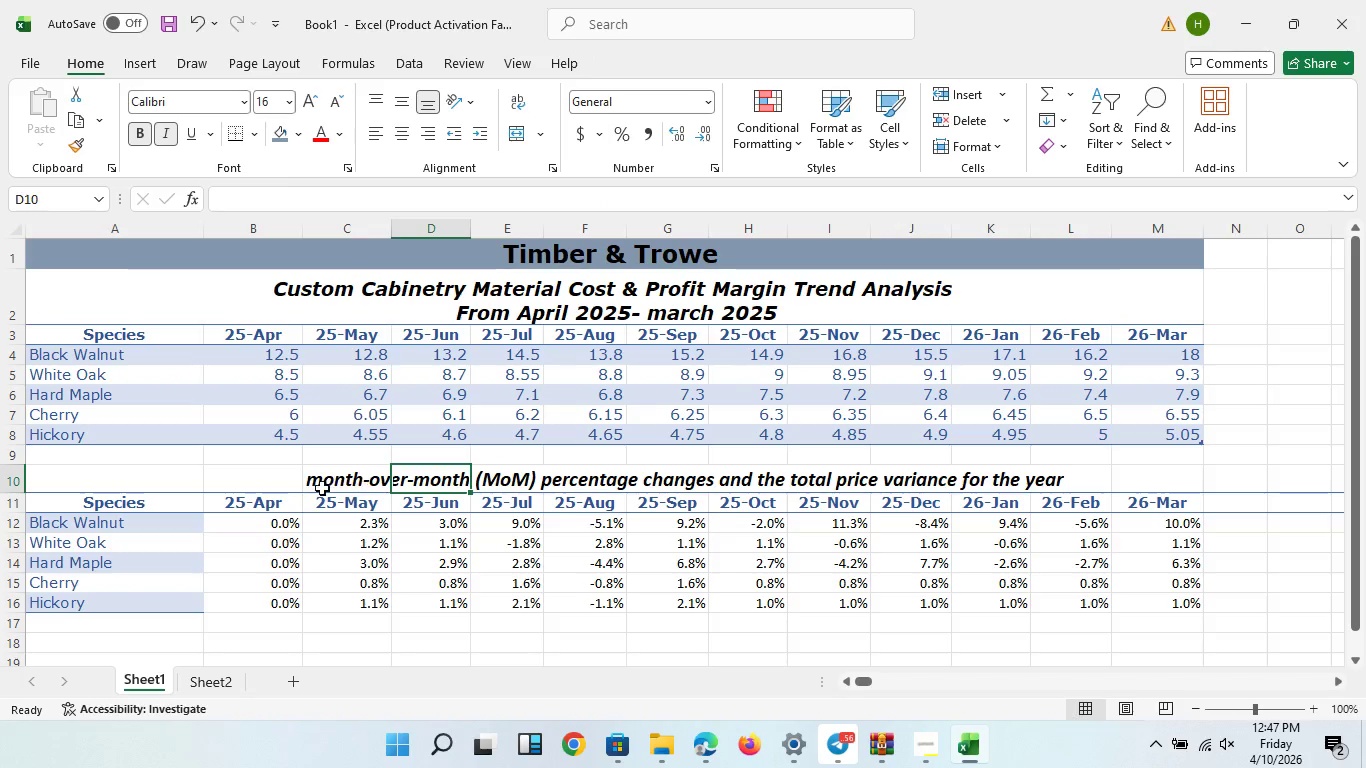 
left_click([322, 488])
 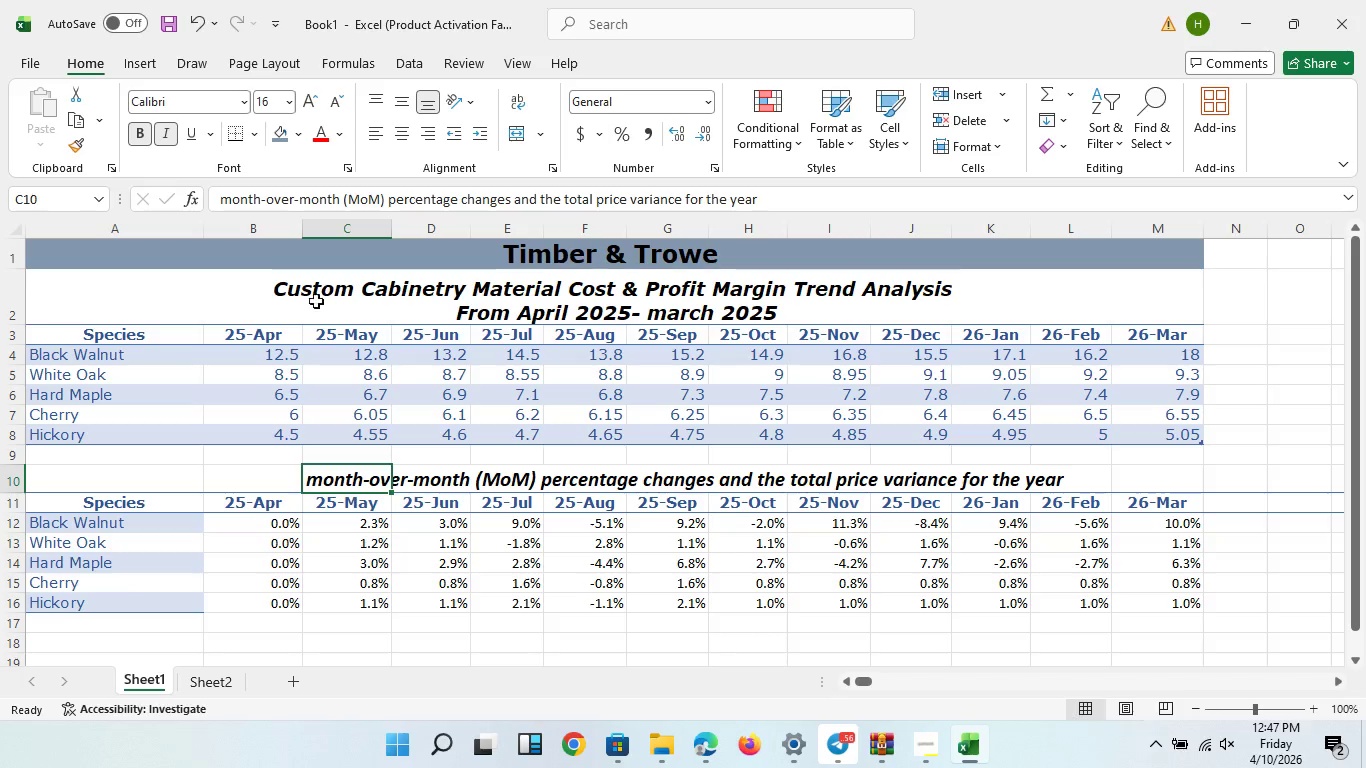 
left_click([314, 297])
 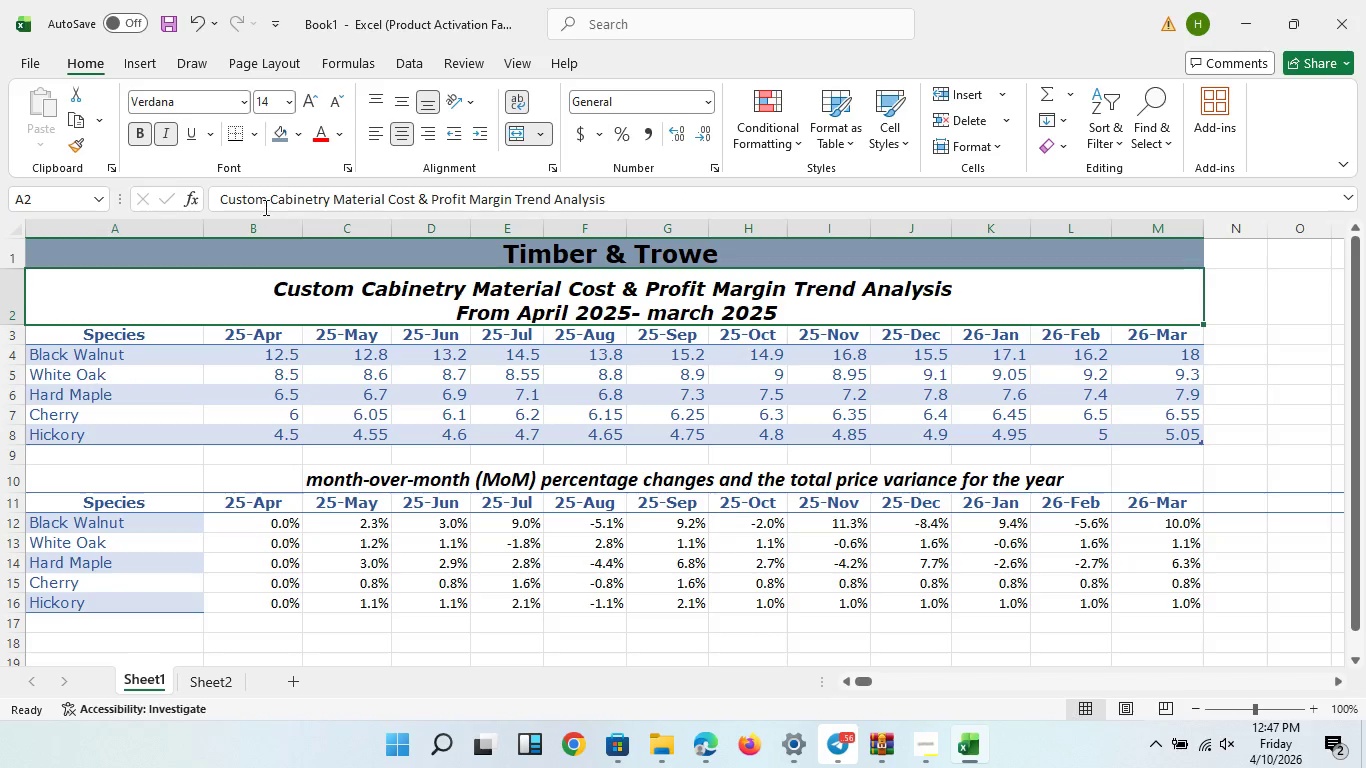 
wait(5.03)
 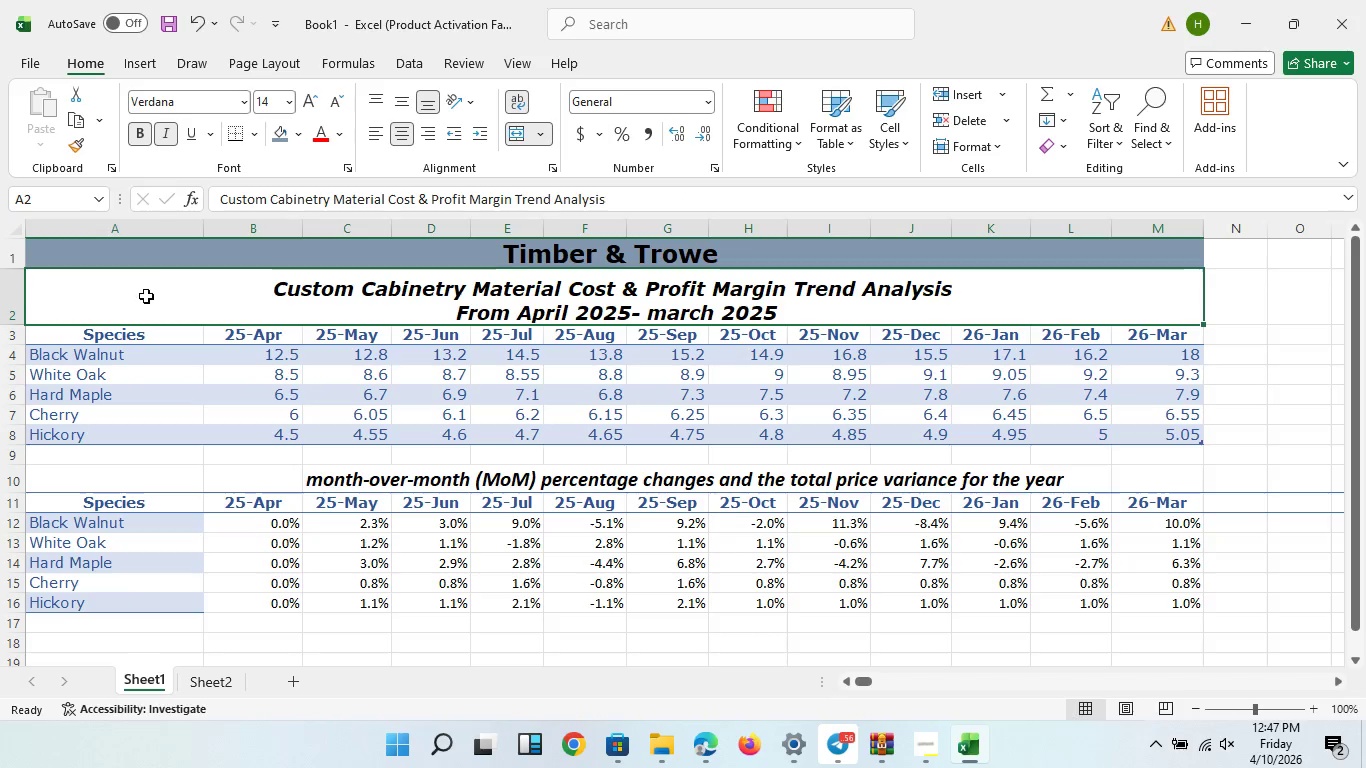 
left_click([159, 466])
 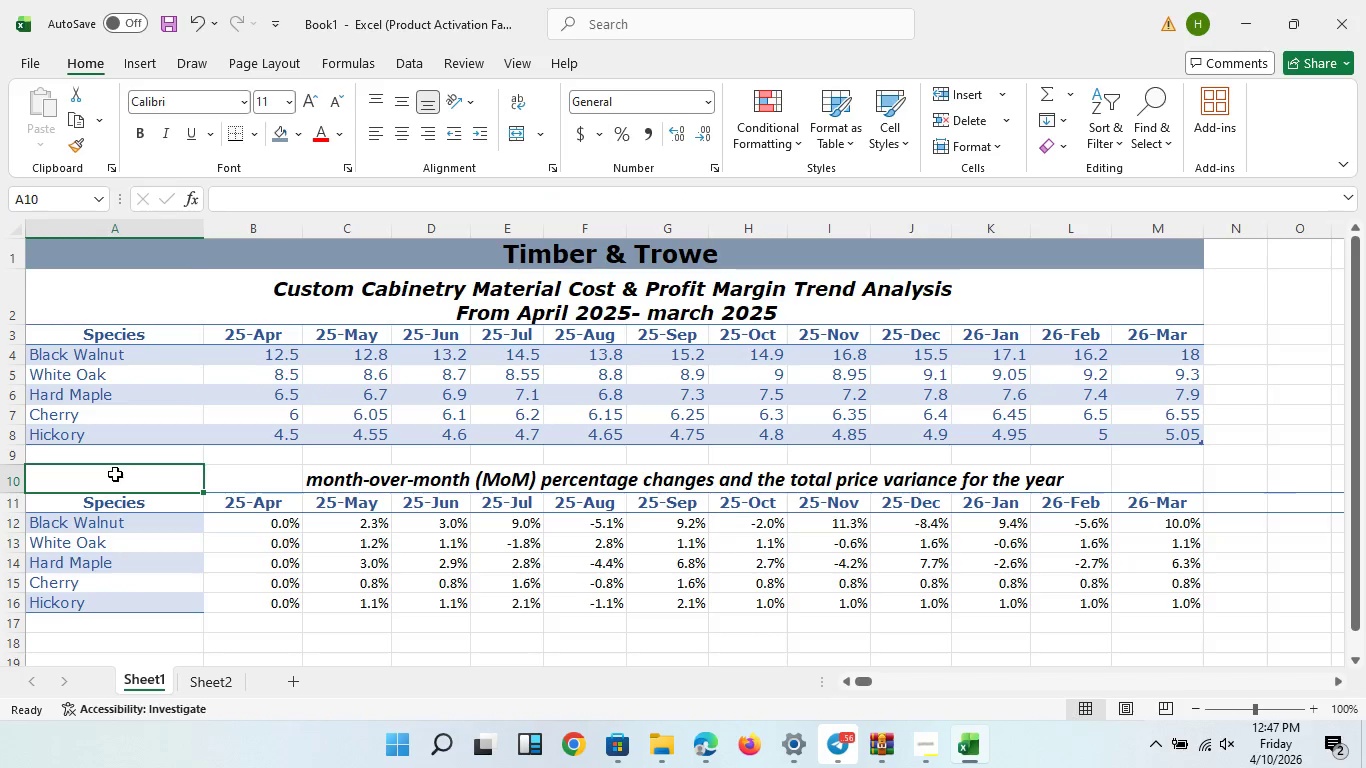 
left_click_drag(start_coordinate=[115, 474], to_coordinate=[1130, 470])
 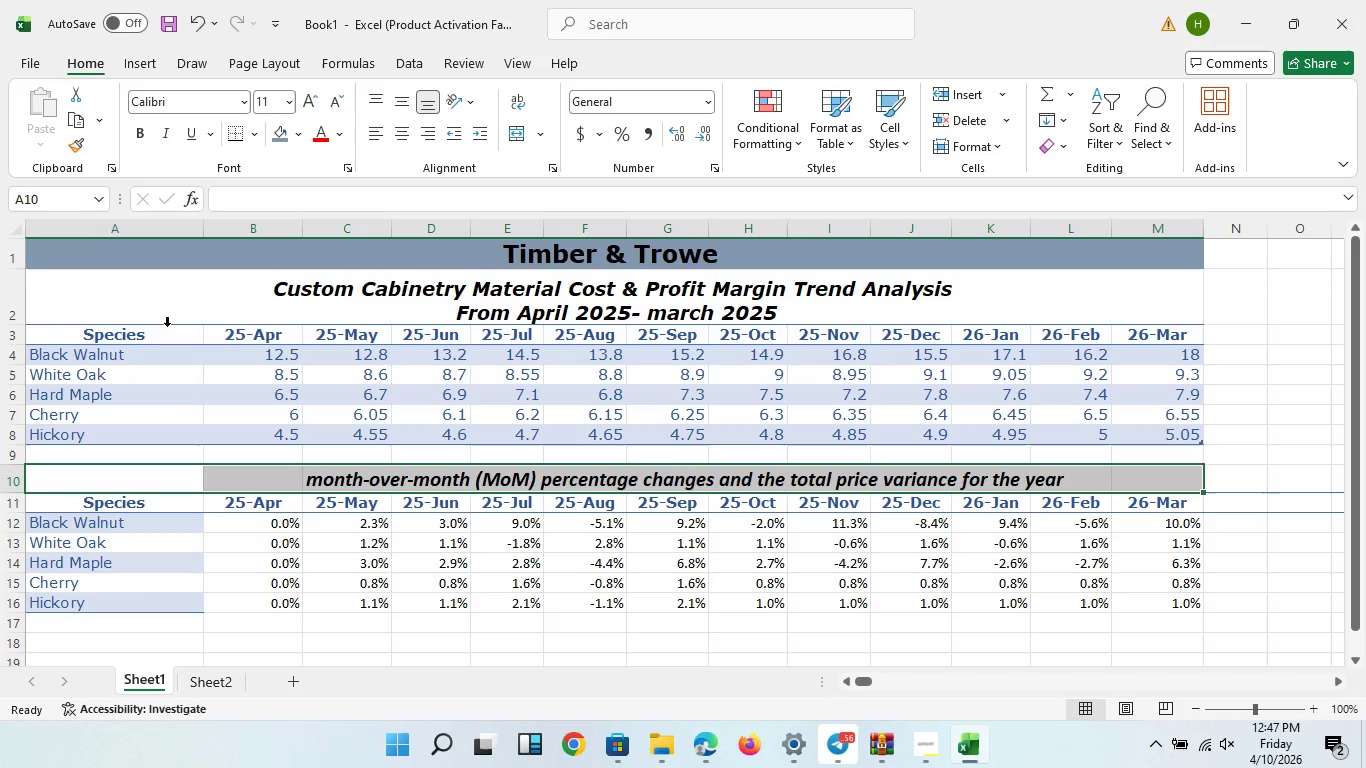 
left_click([207, 309])
 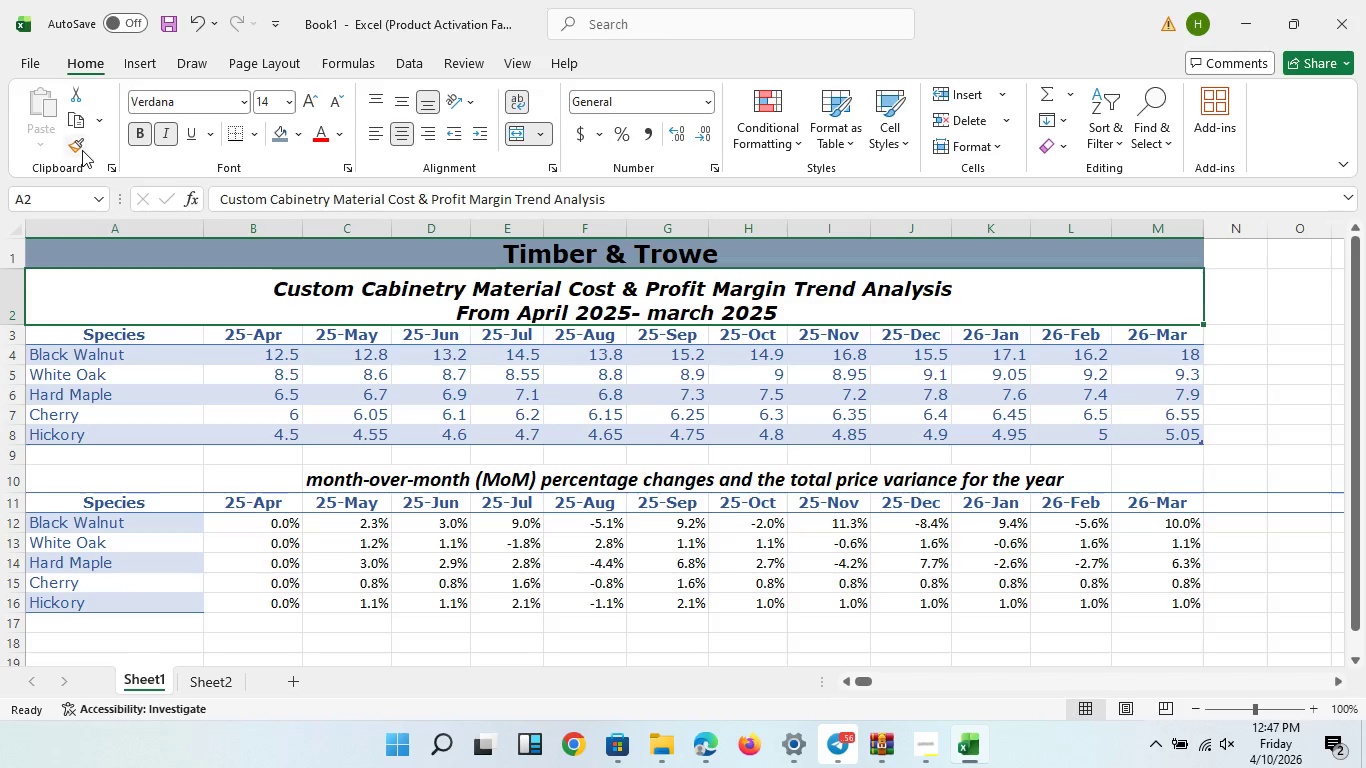 
left_click([82, 150])
 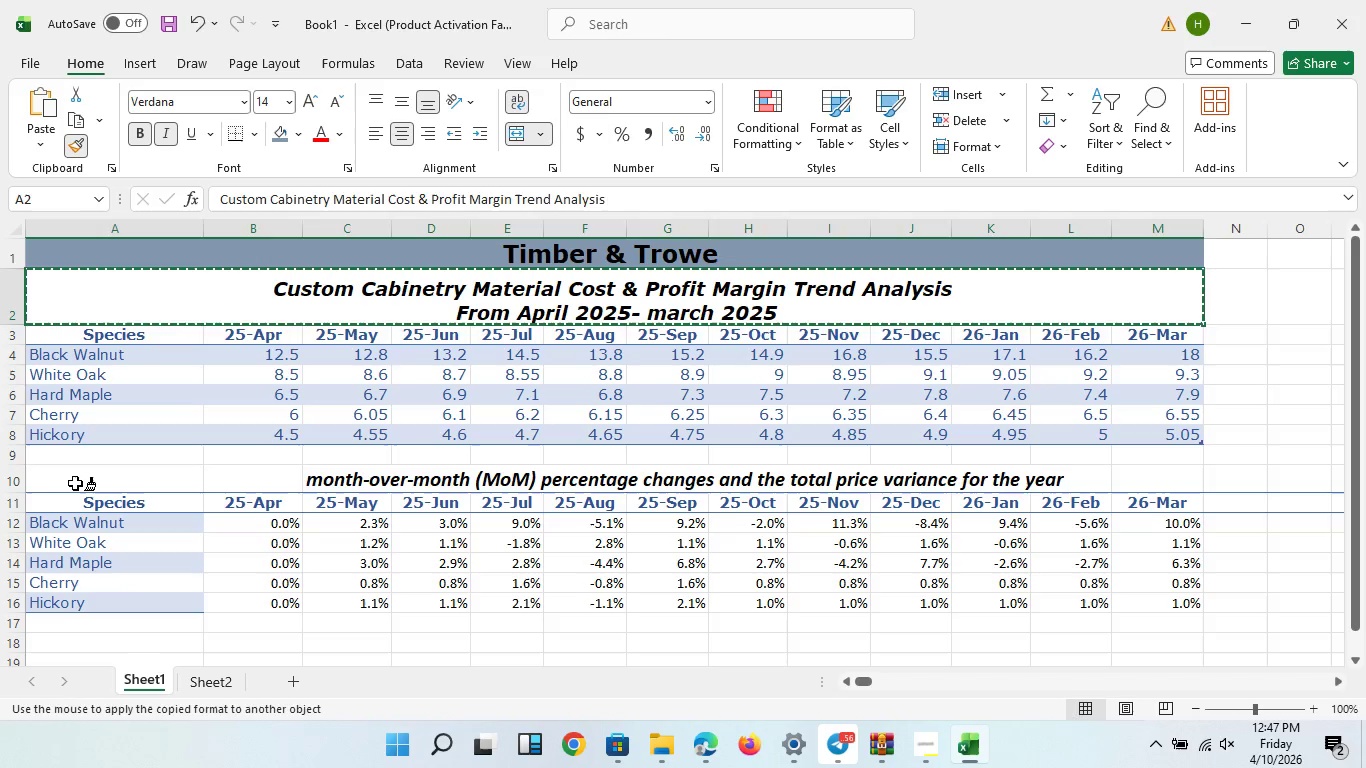 
left_click_drag(start_coordinate=[75, 483], to_coordinate=[1131, 478])
 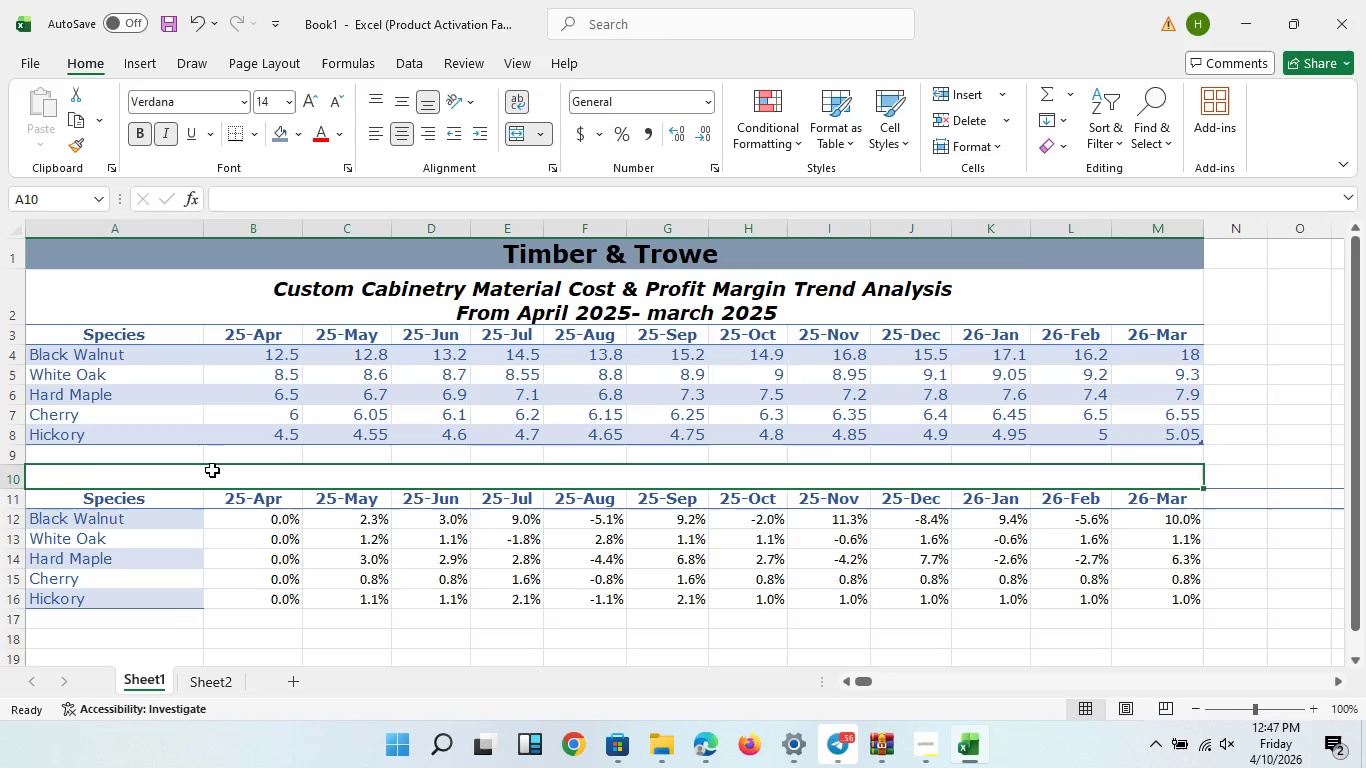 
left_click([96, 485])
 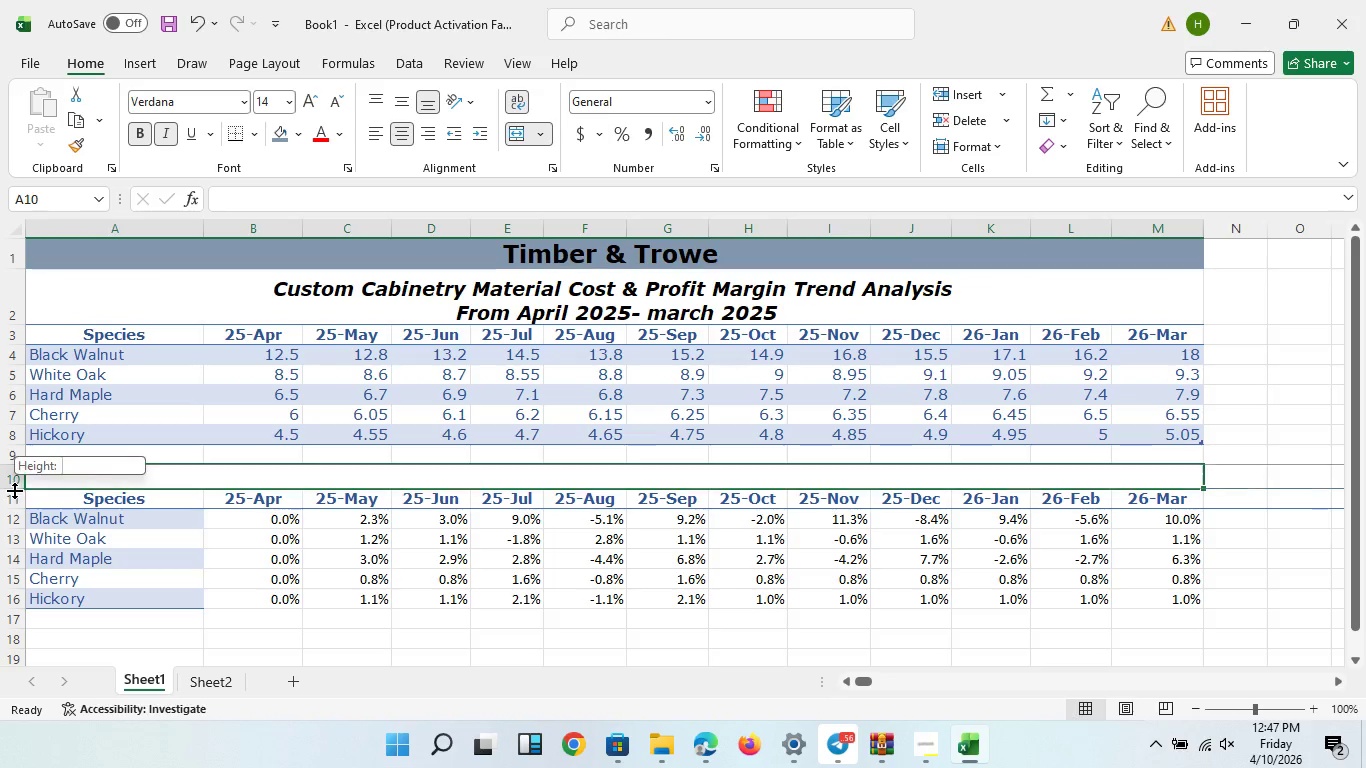 
left_click_drag(start_coordinate=[14, 490], to_coordinate=[18, 508])
 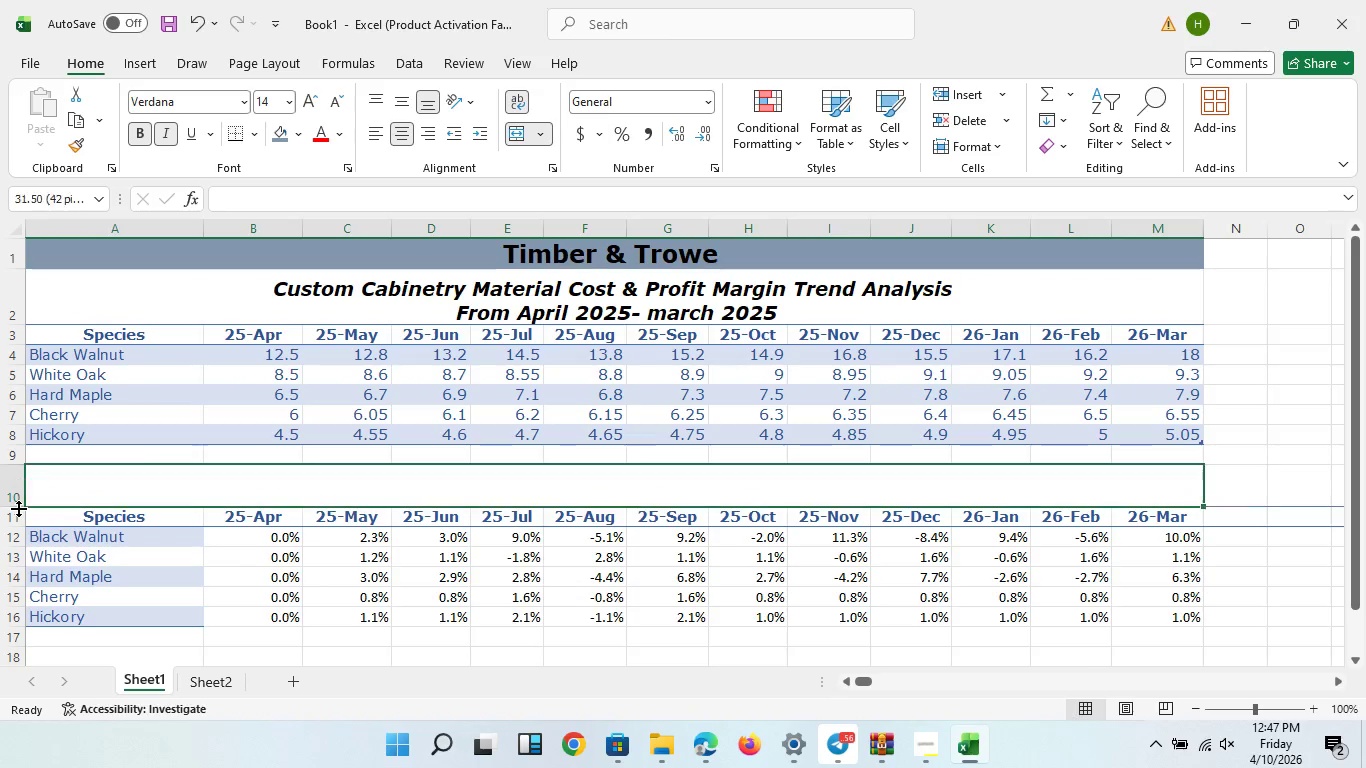 
double_click([18, 508])
 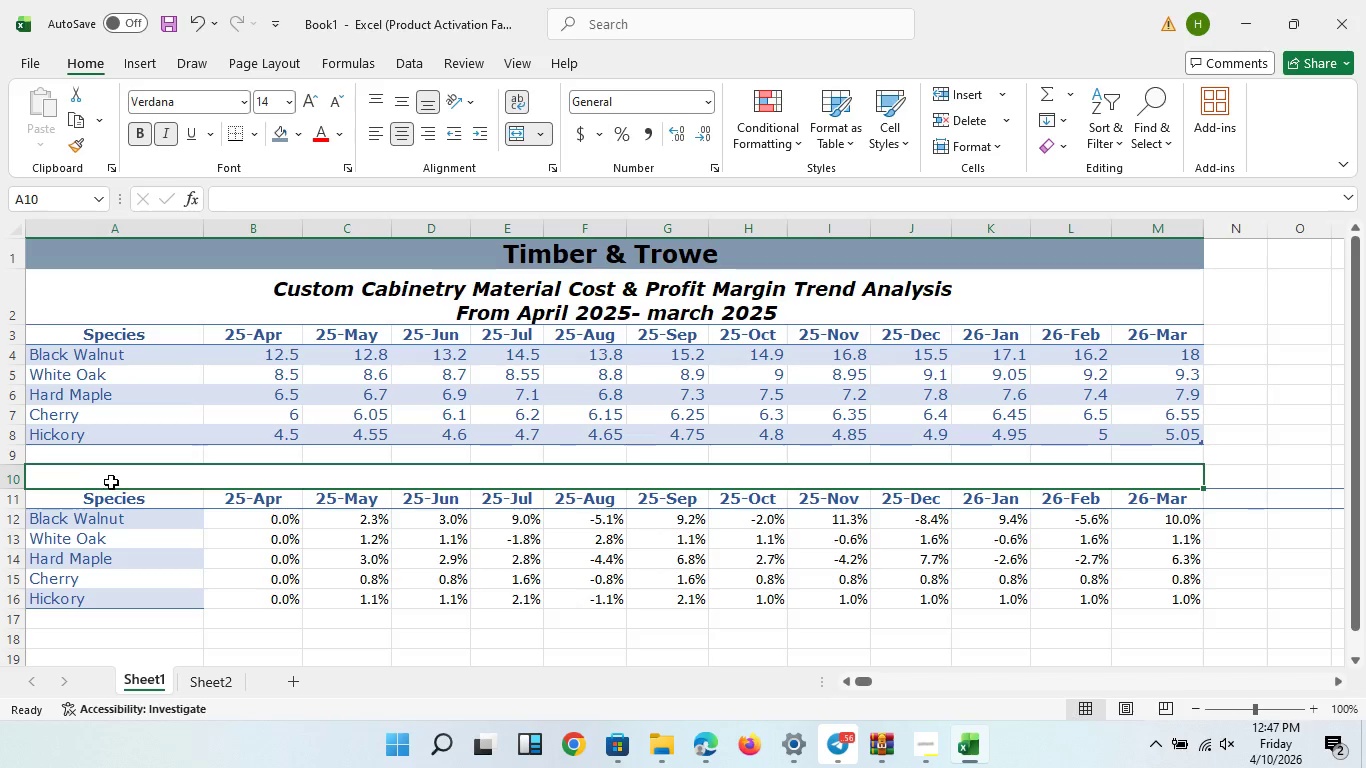 
left_click([111, 482])
 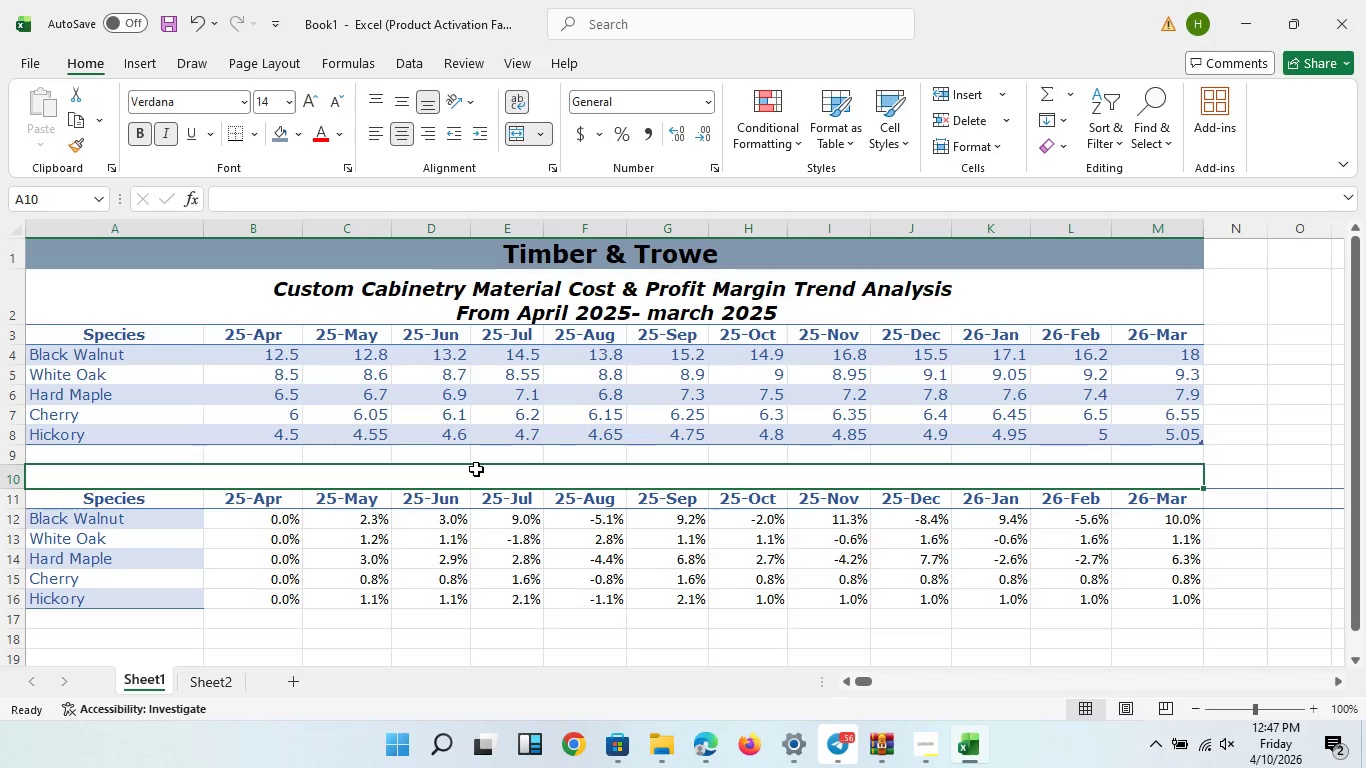 
scroll: coordinate [476, 469], scroll_direction: up, amount: 1.0
 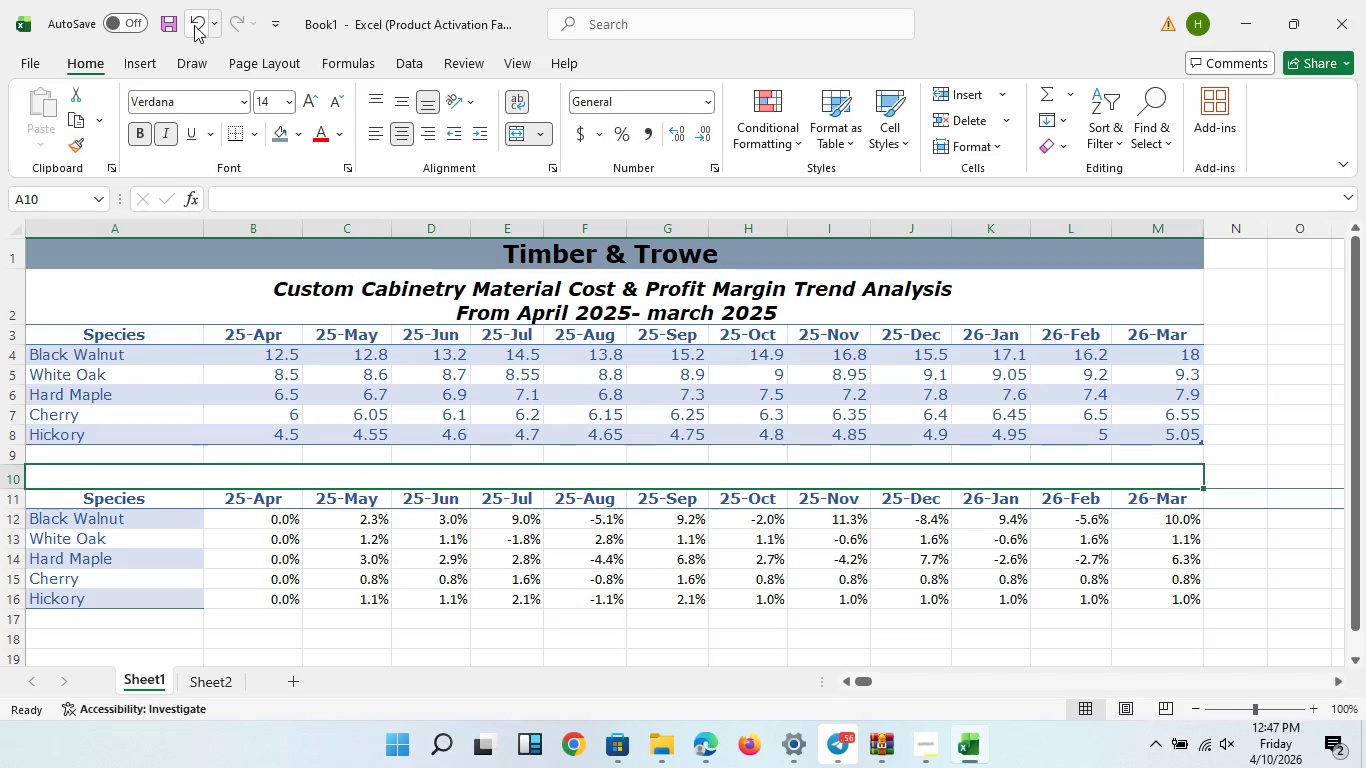 
left_click([194, 25])
 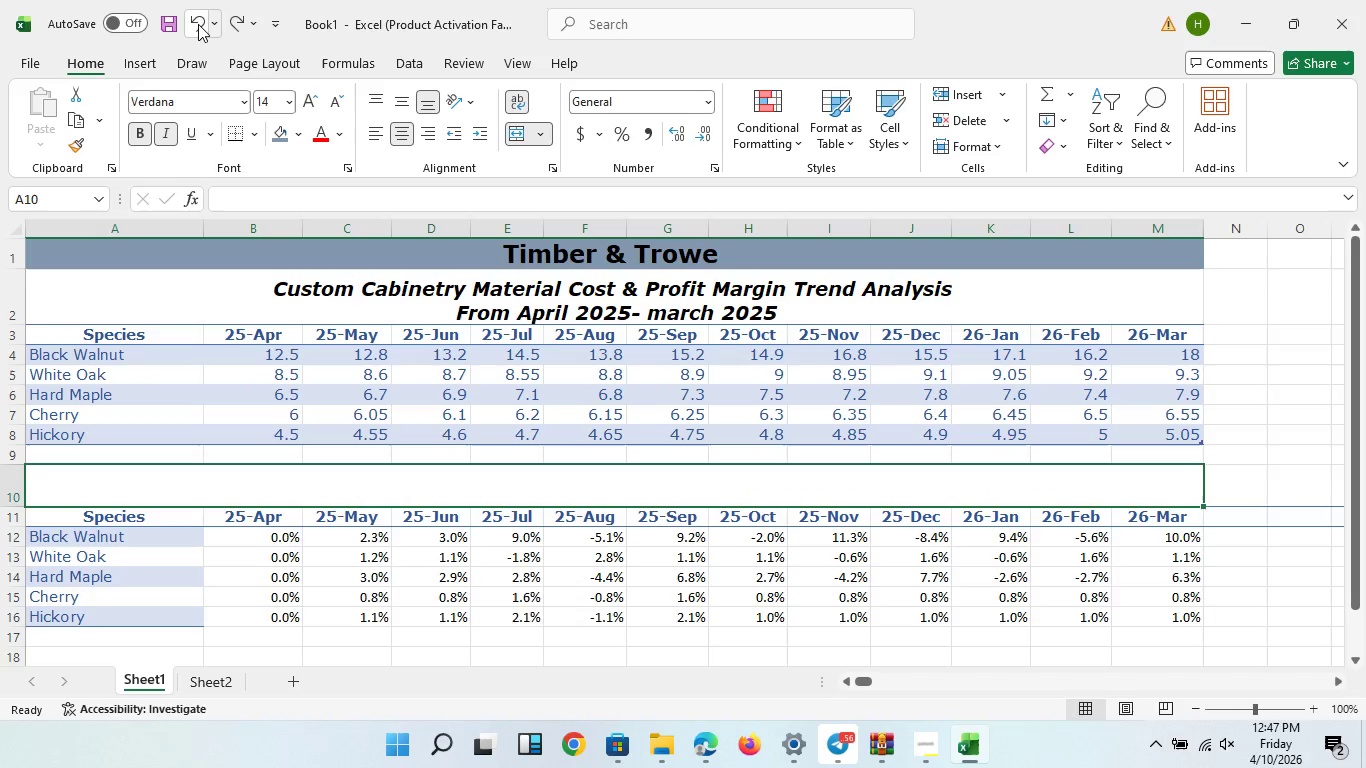 
left_click([198, 24])
 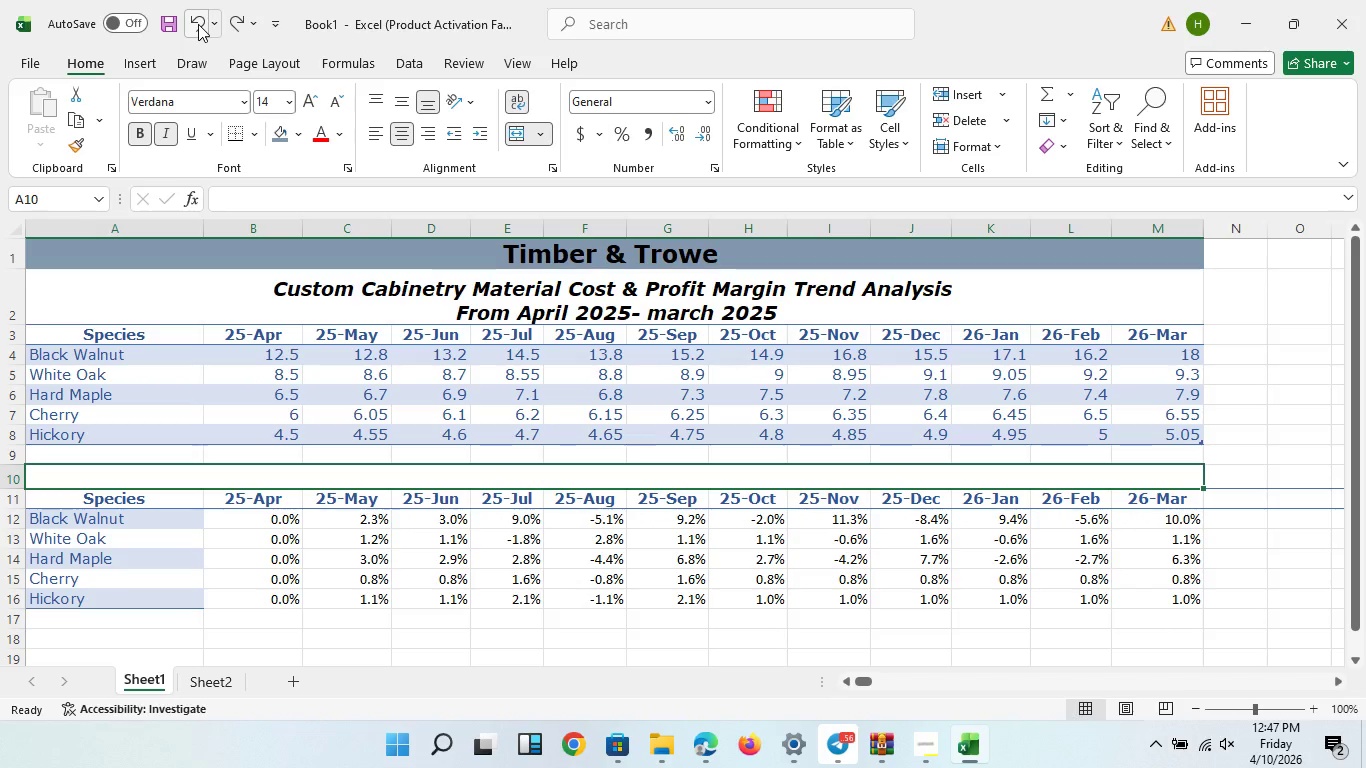 
left_click([198, 24])
 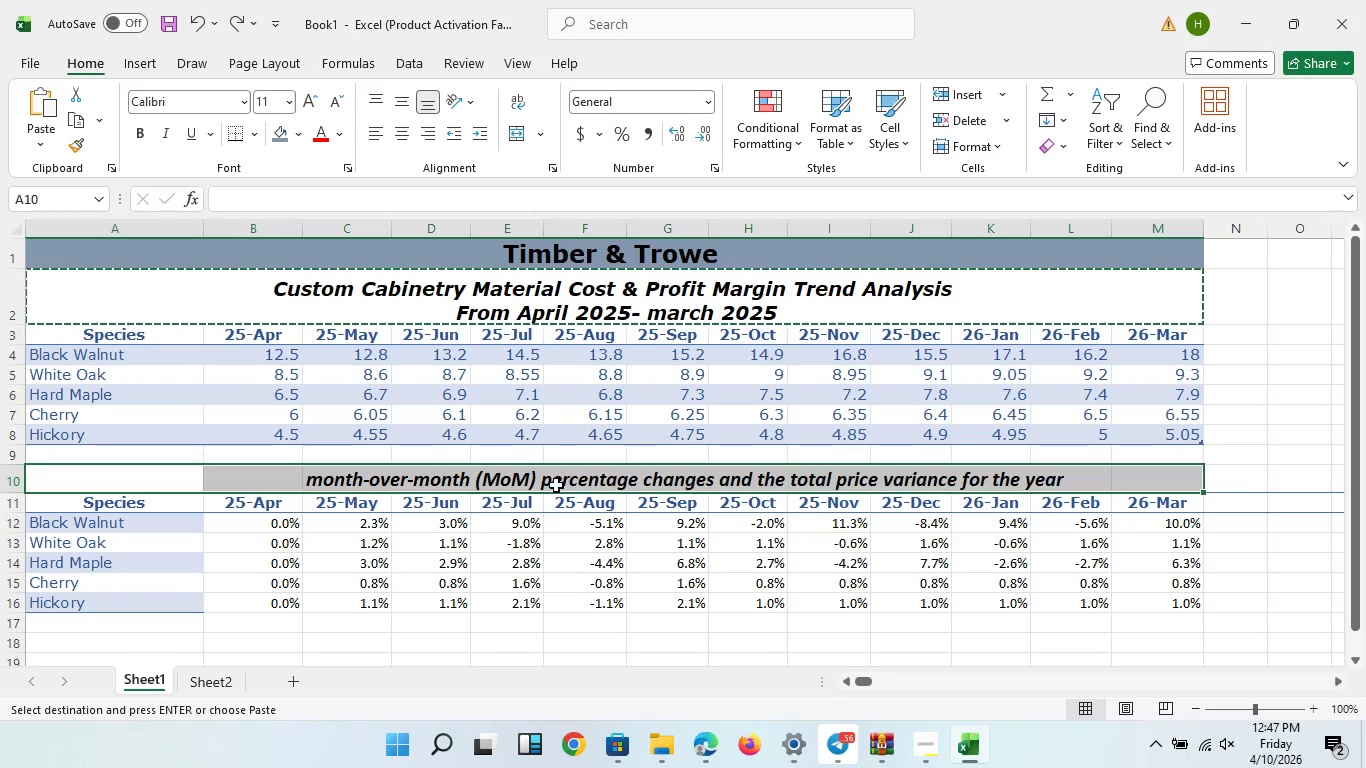 
left_click([556, 485])
 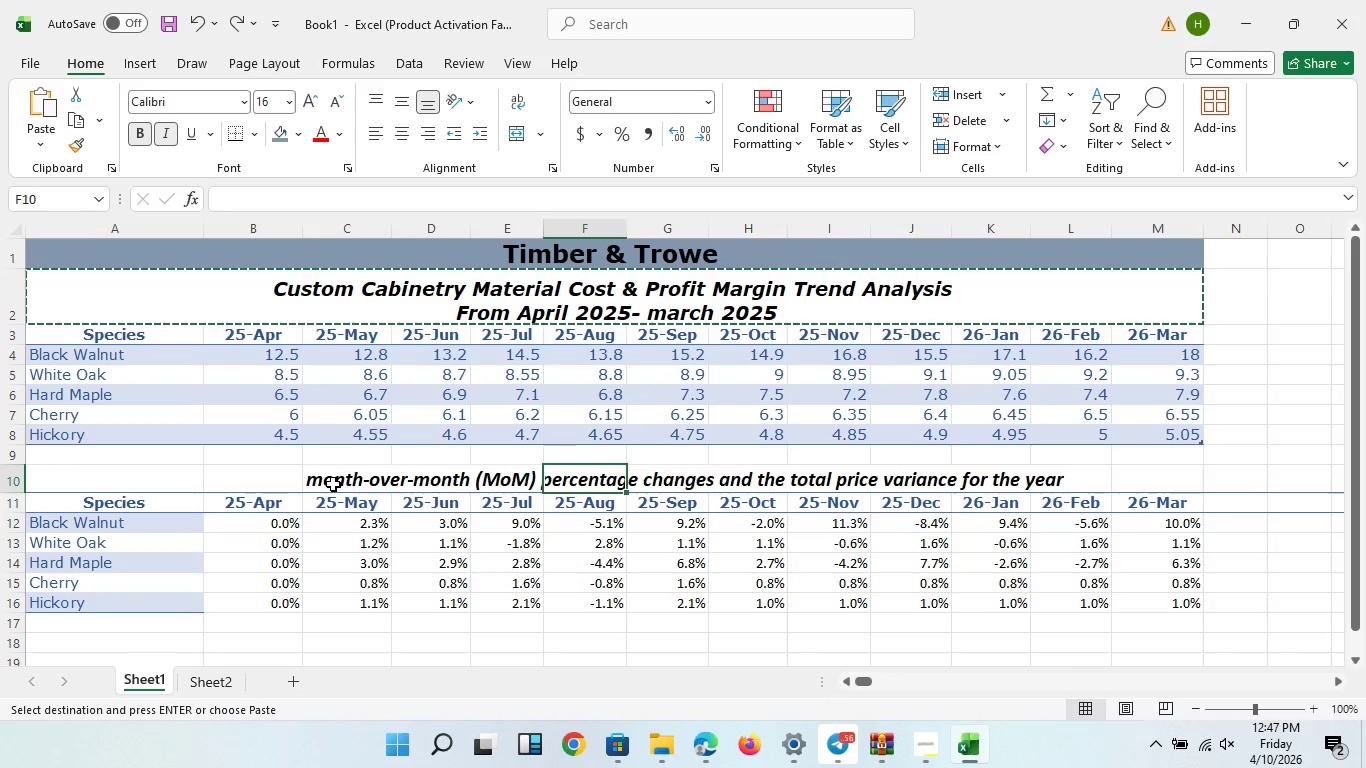 
left_click_drag(start_coordinate=[333, 484], to_coordinate=[988, 474])
 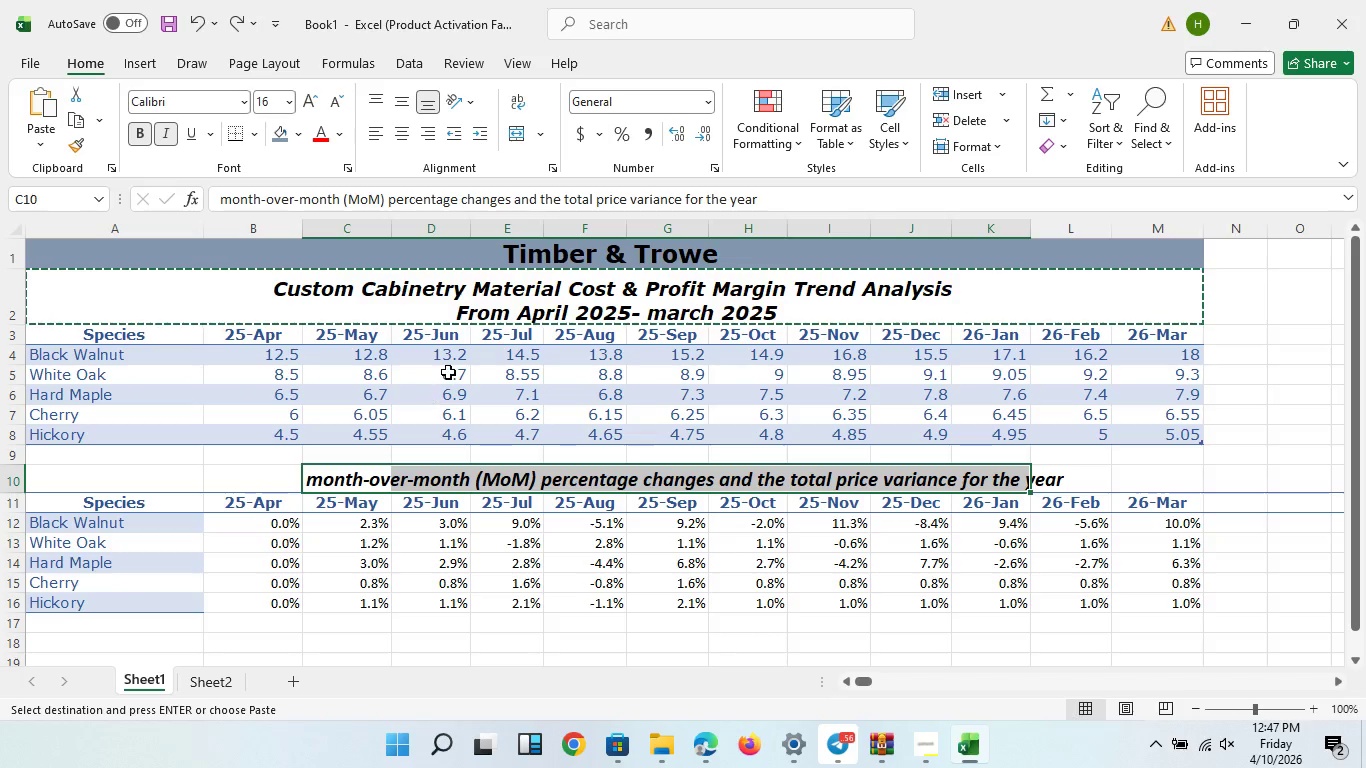 
left_click([417, 290])
 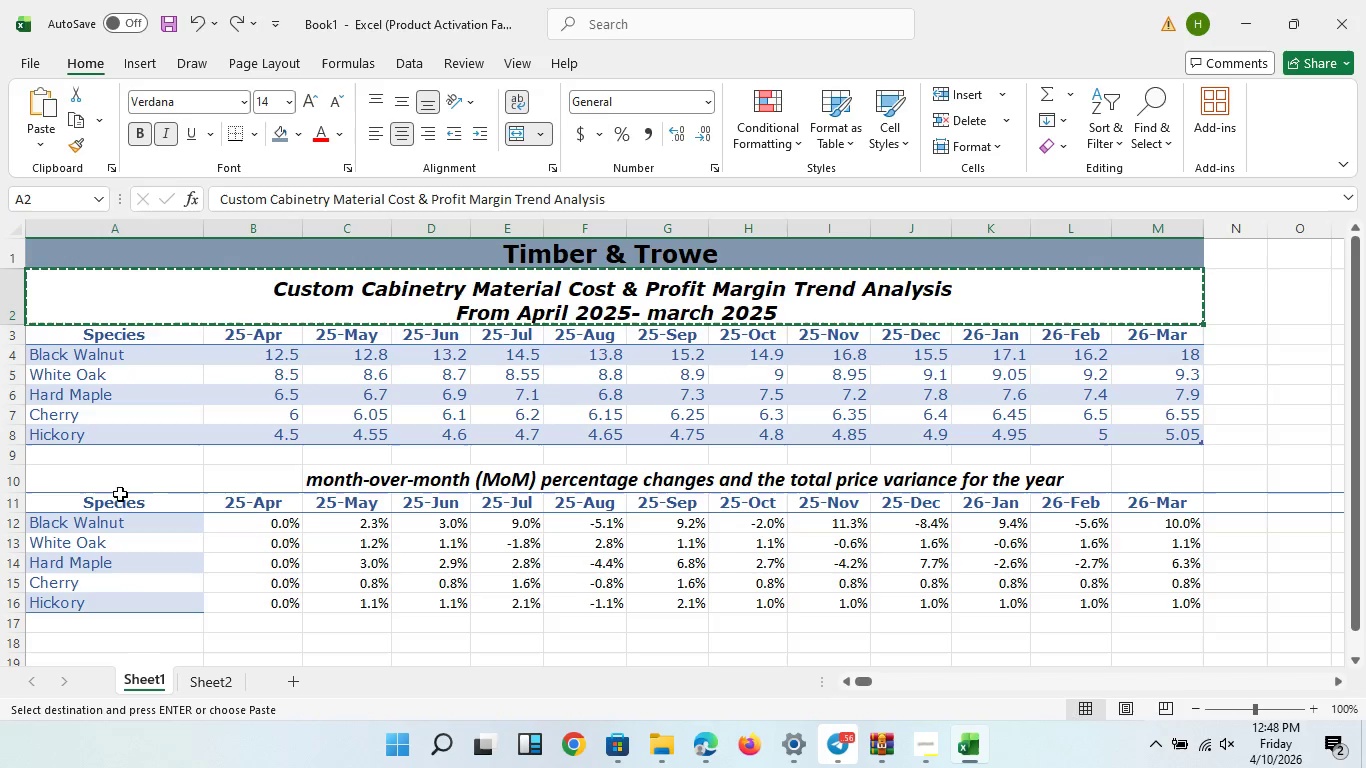 
left_click_drag(start_coordinate=[97, 484], to_coordinate=[1156, 474])
 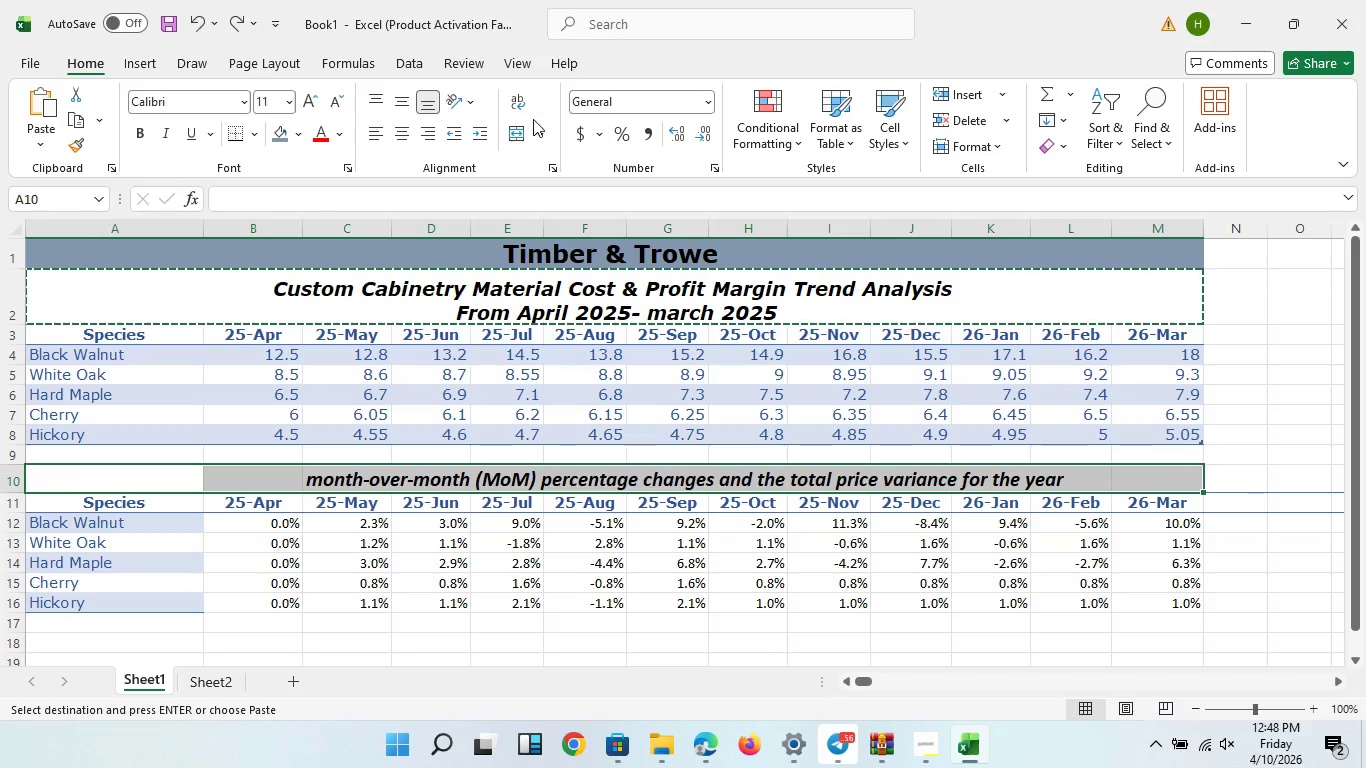 
left_click([533, 134])
 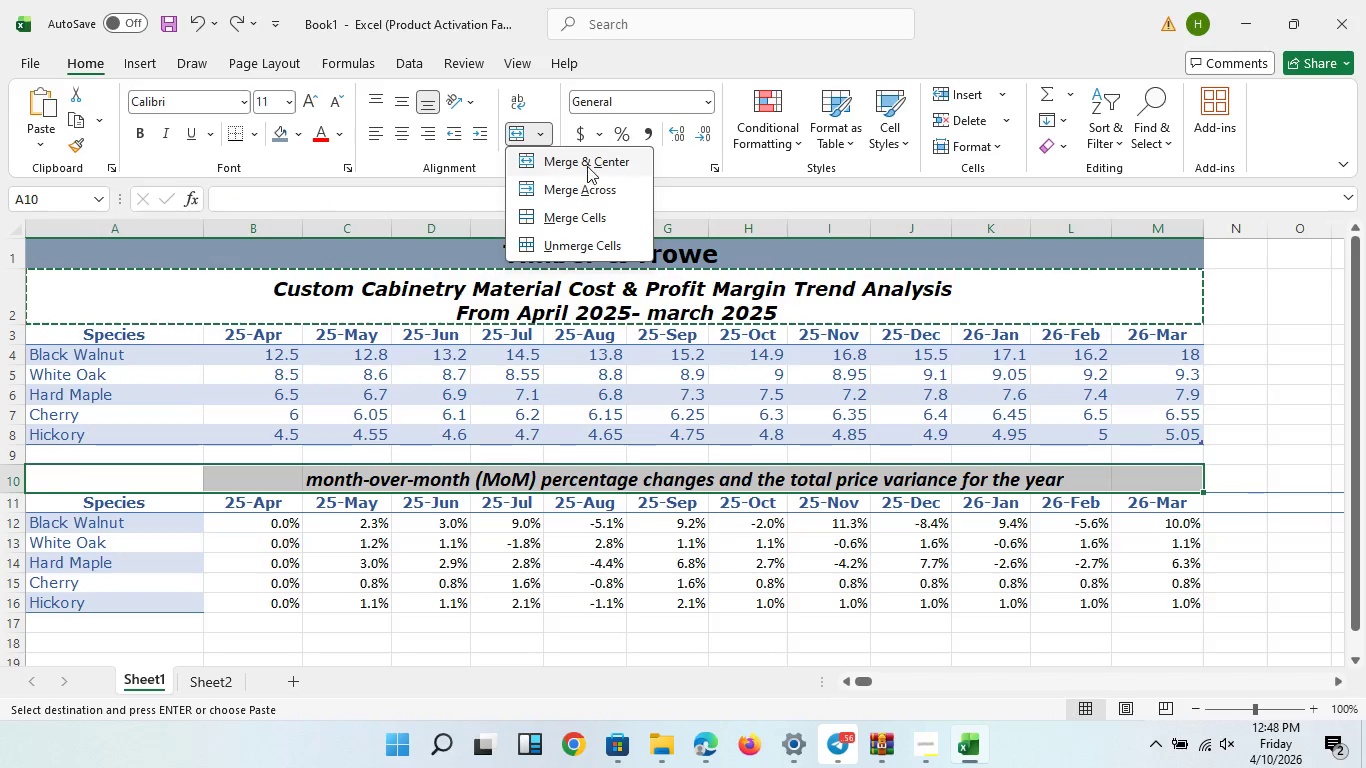 
left_click([587, 166])
 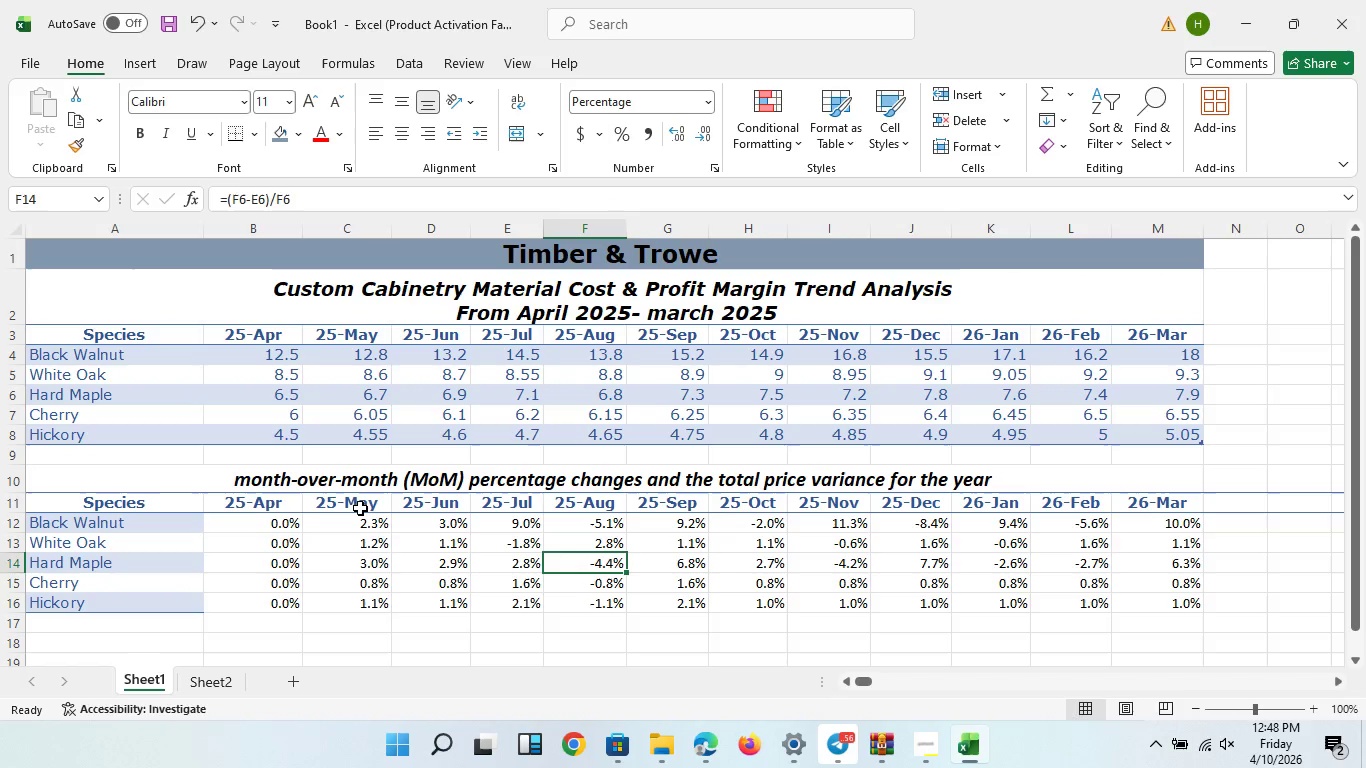 
double_click([360, 508])
 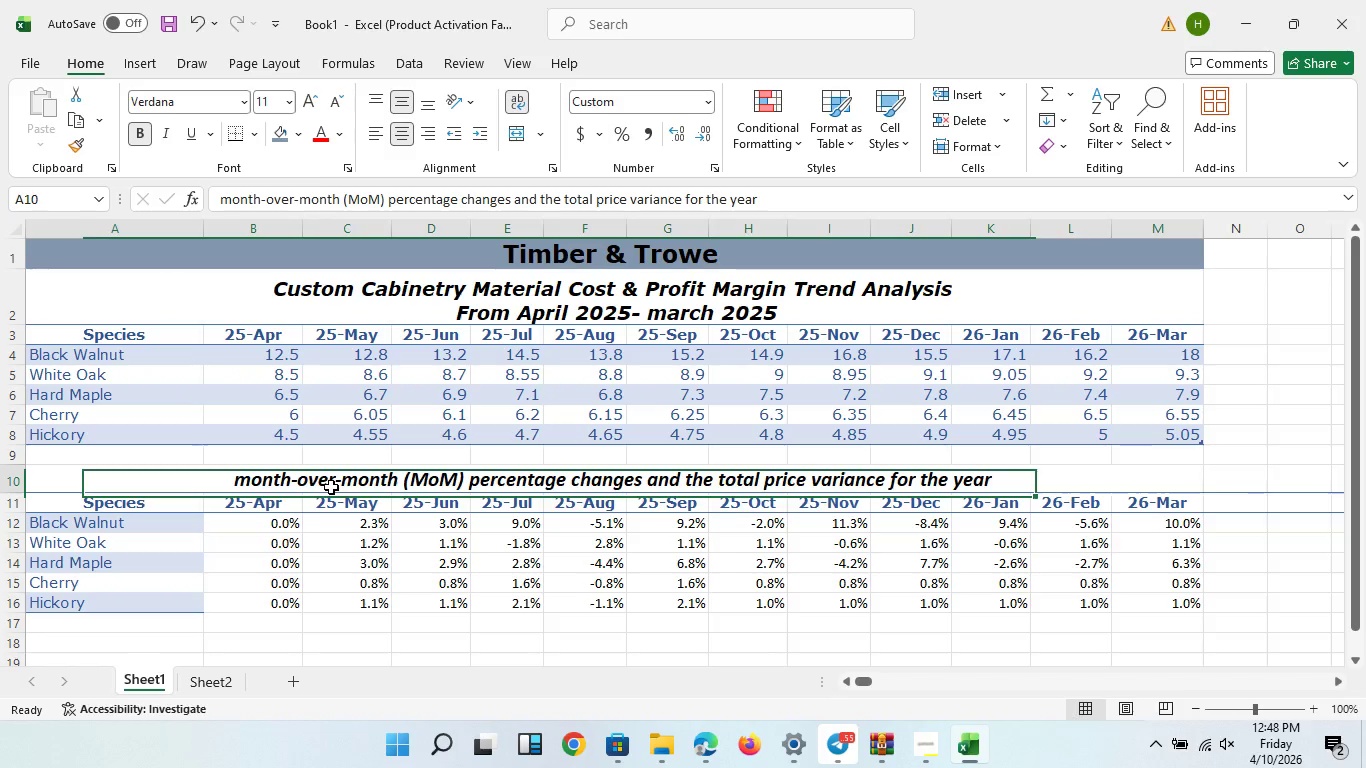 
triple_click([331, 487])
 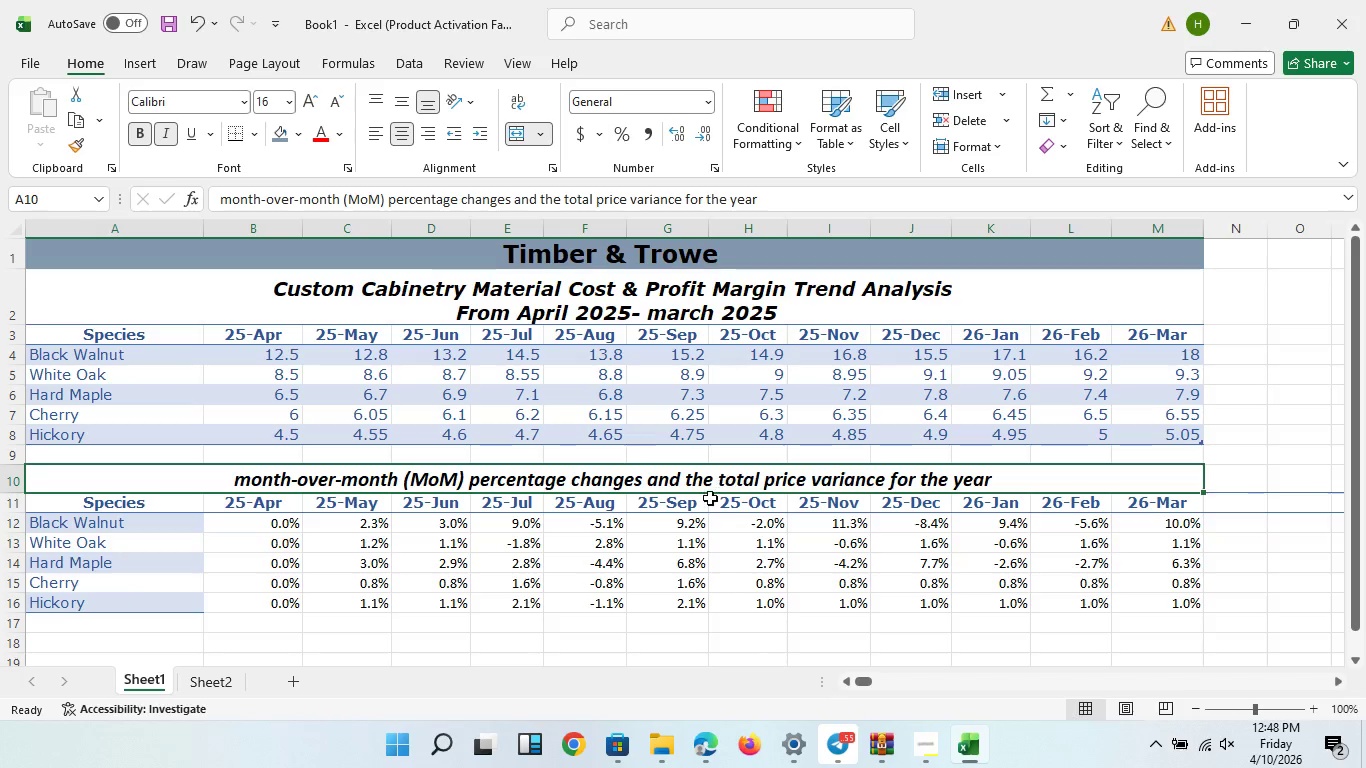 
scroll: coordinate [641, 613], scroll_direction: up, amount: 1.0
 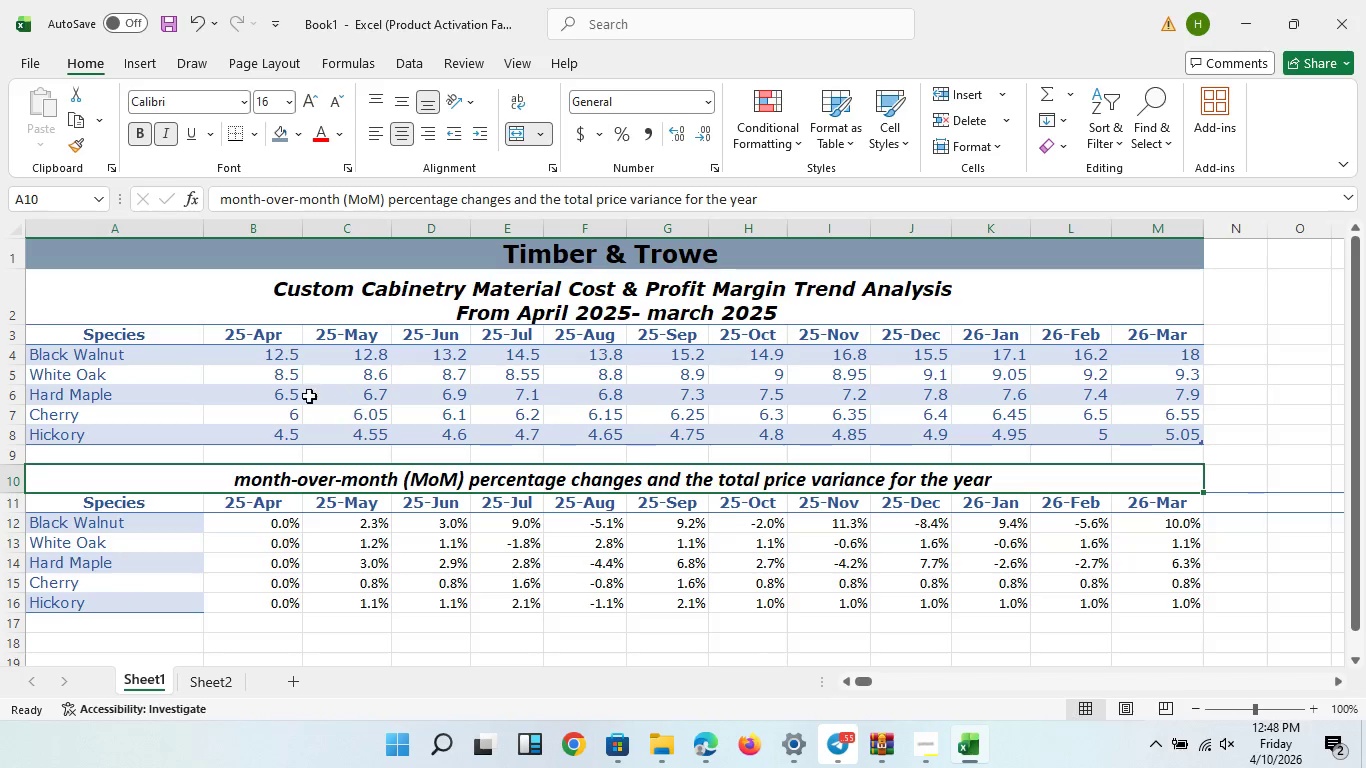 
left_click([272, 369])
 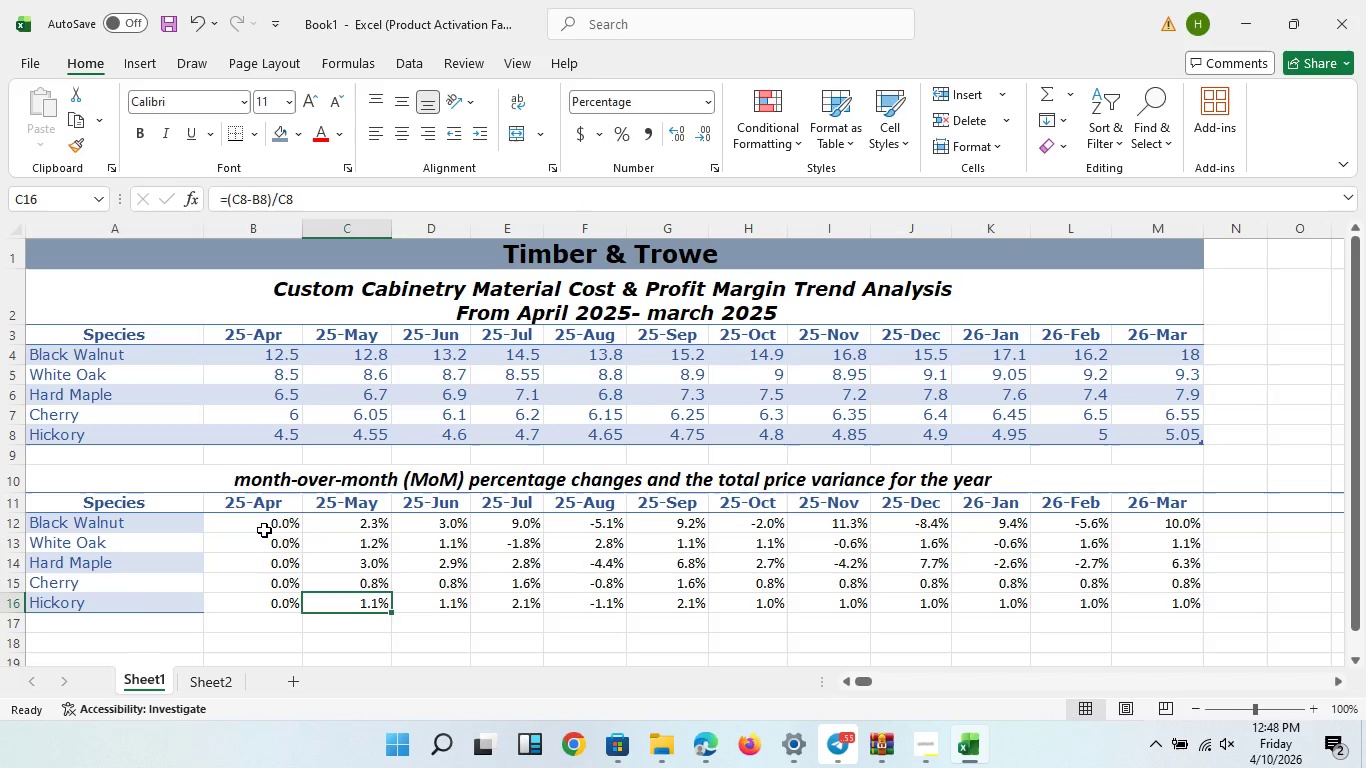 
left_click_drag(start_coordinate=[264, 530], to_coordinate=[1151, 600])
 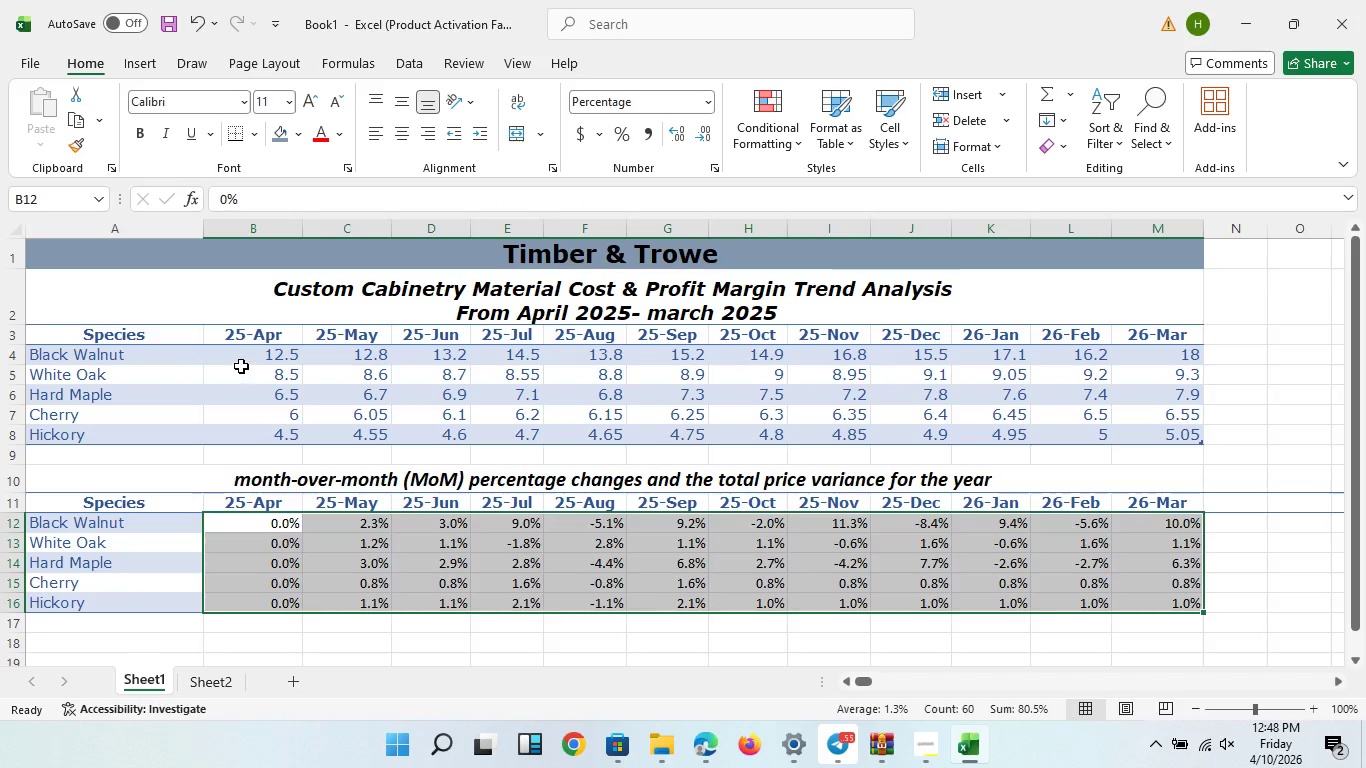 
left_click_drag(start_coordinate=[271, 355], to_coordinate=[1120, 435])
 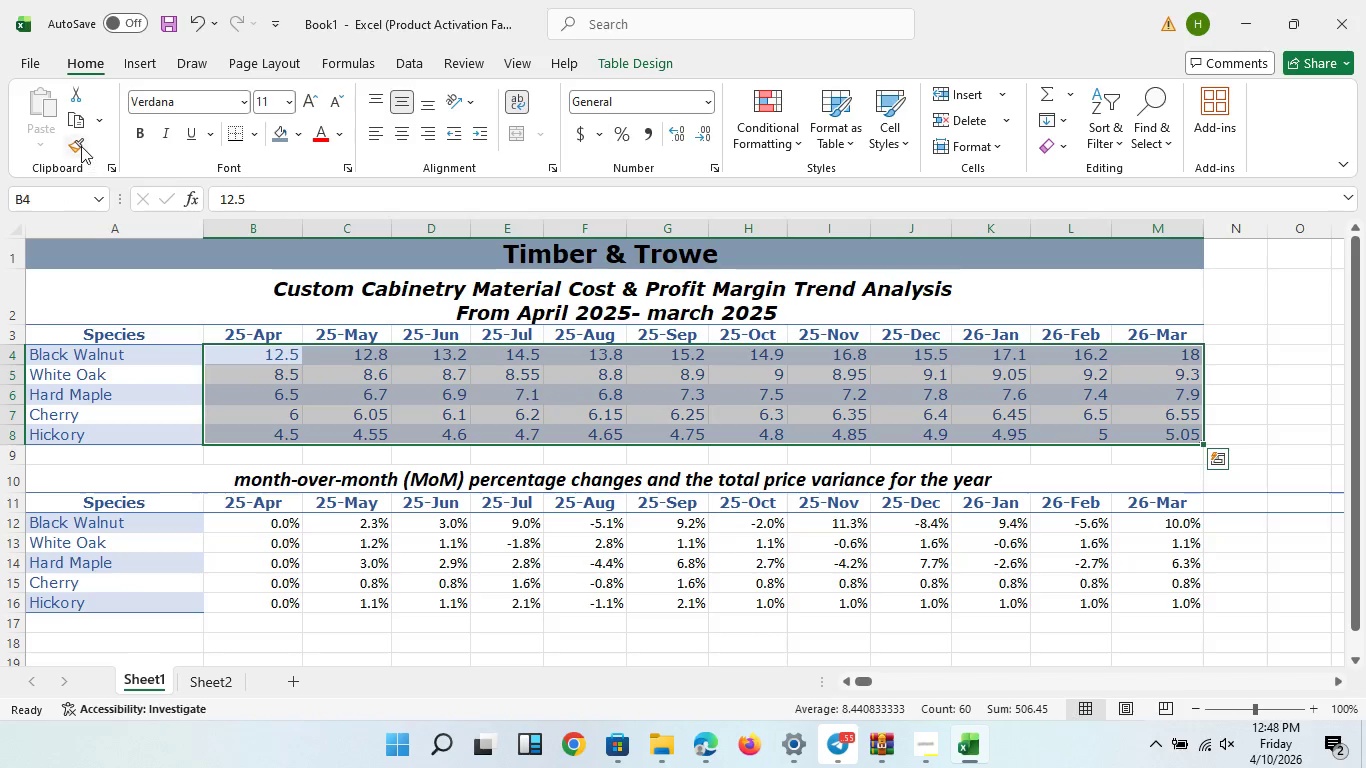 
left_click([80, 146])
 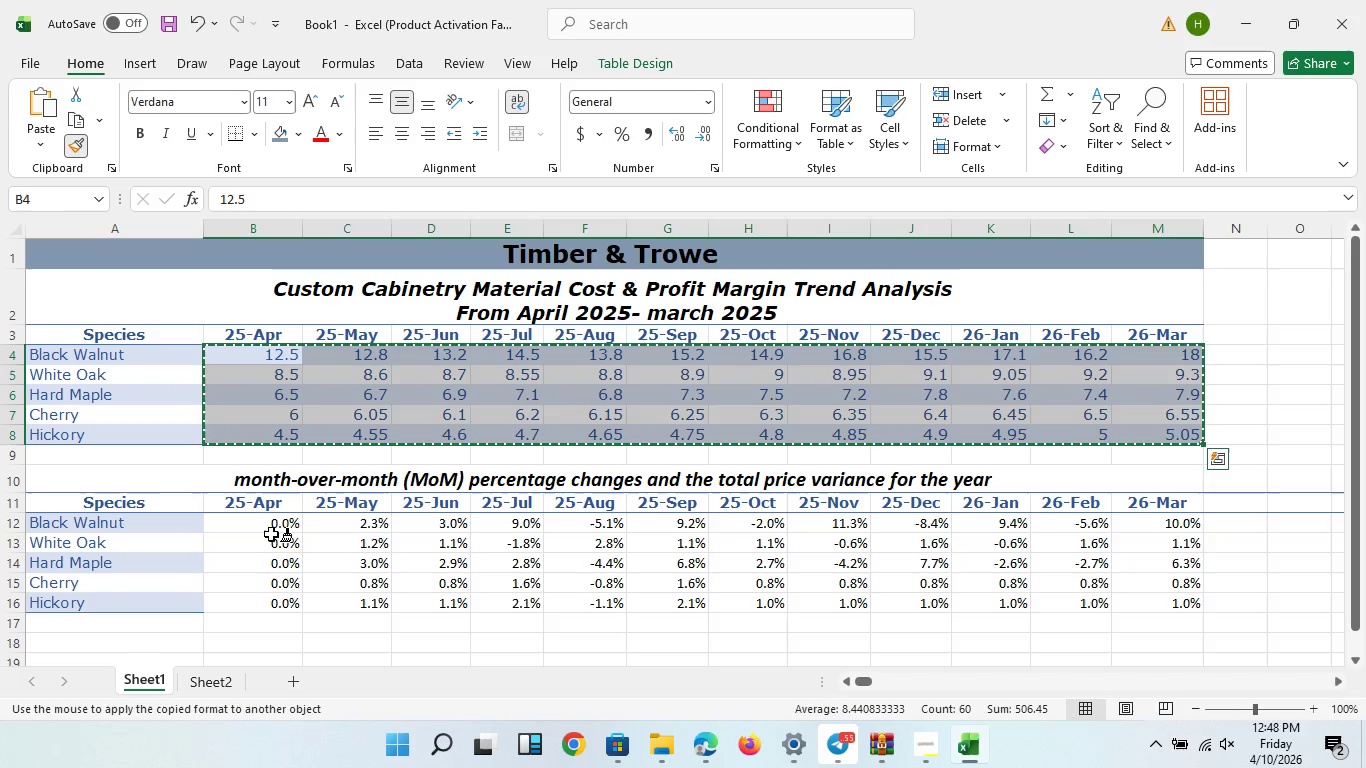 
left_click_drag(start_coordinate=[267, 529], to_coordinate=[1167, 595])
 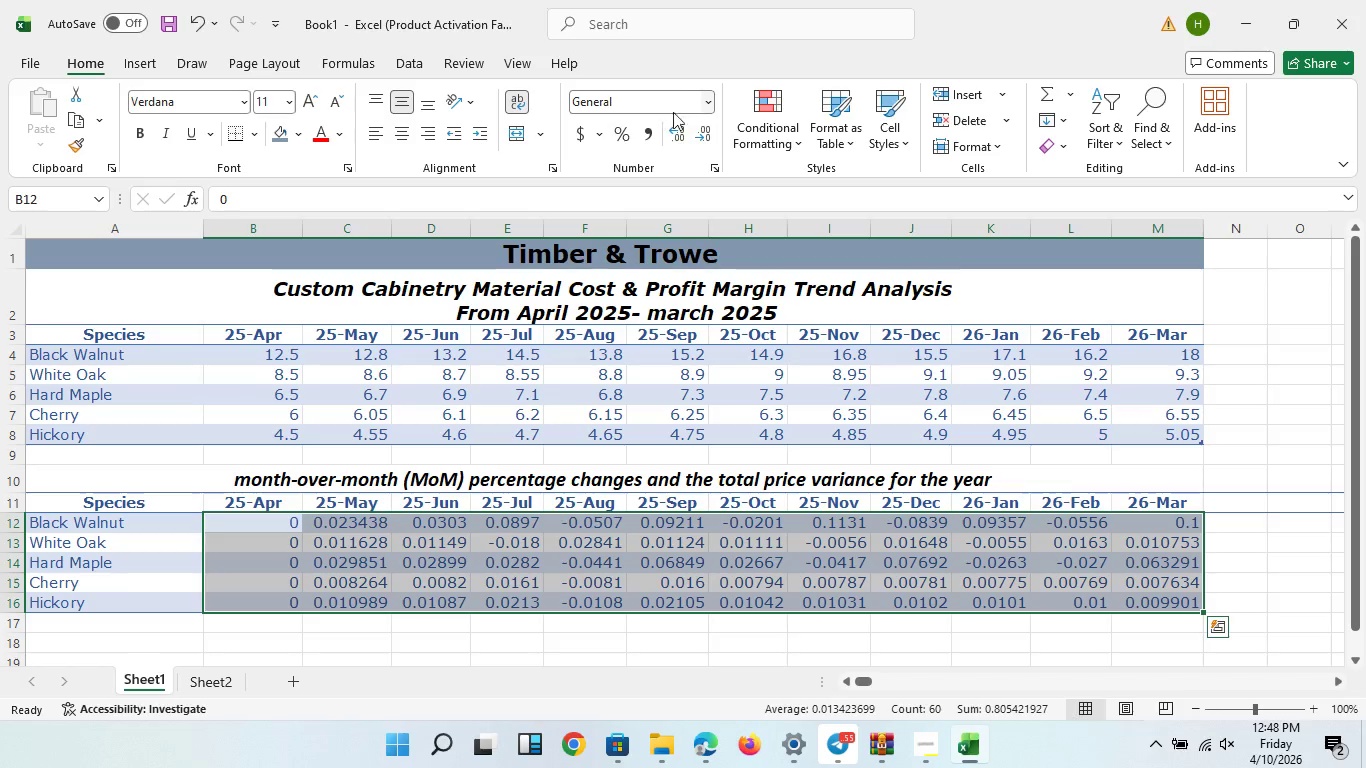 
left_click([701, 110])
 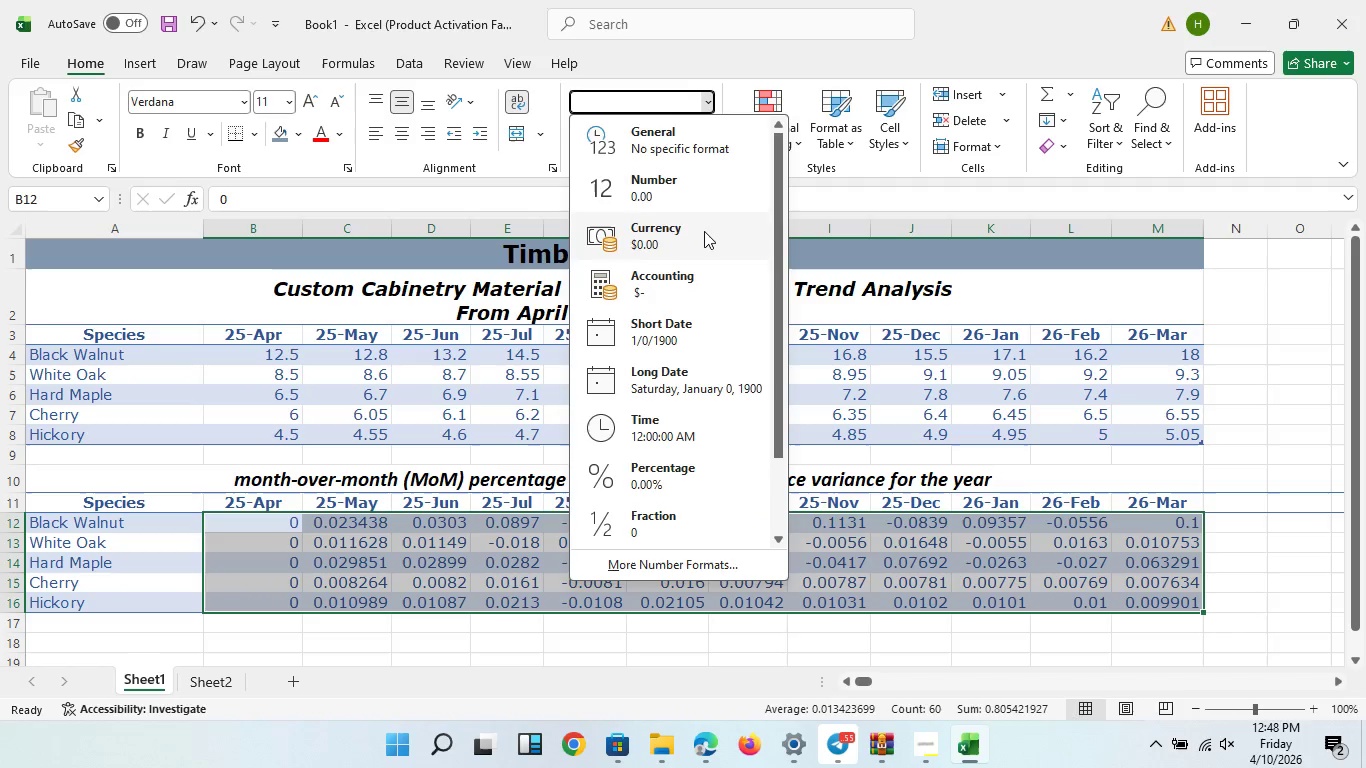 
left_click([651, 483])
 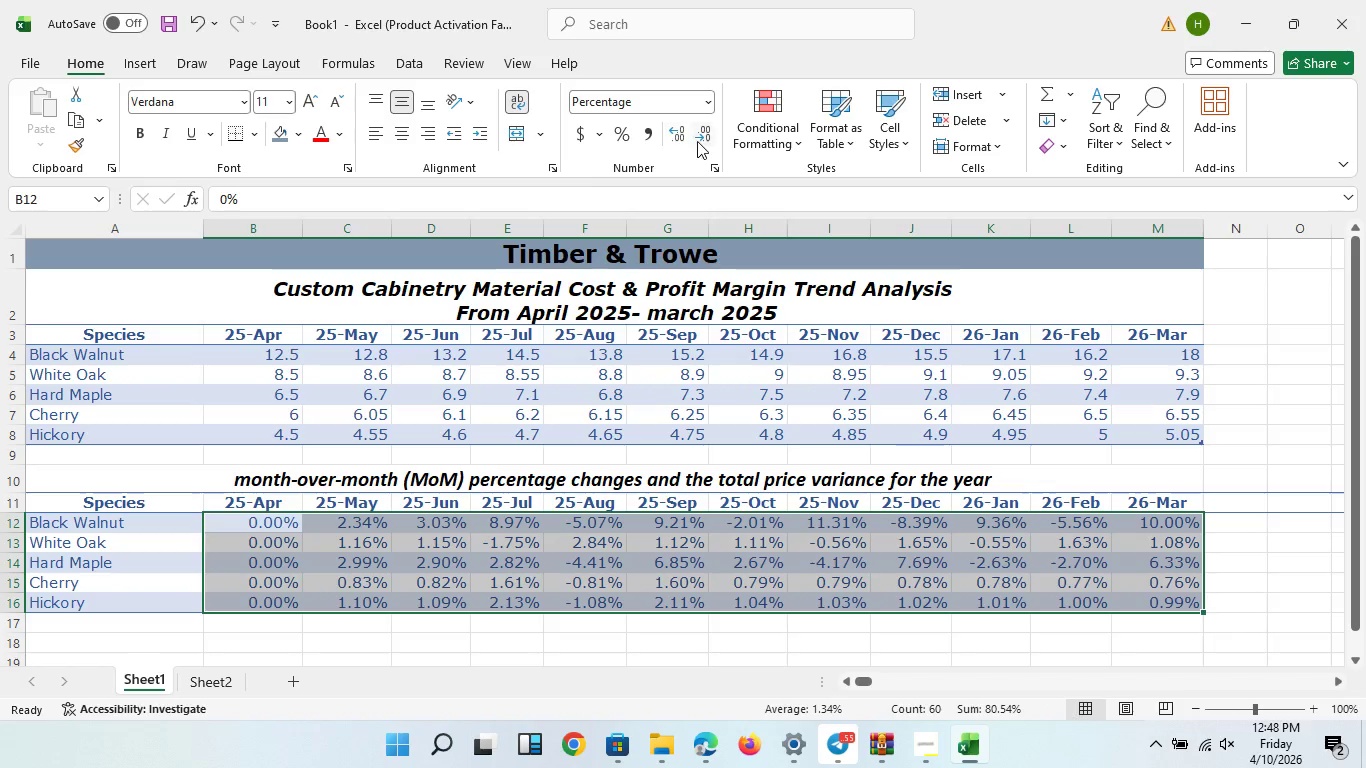 
left_click([697, 141])
 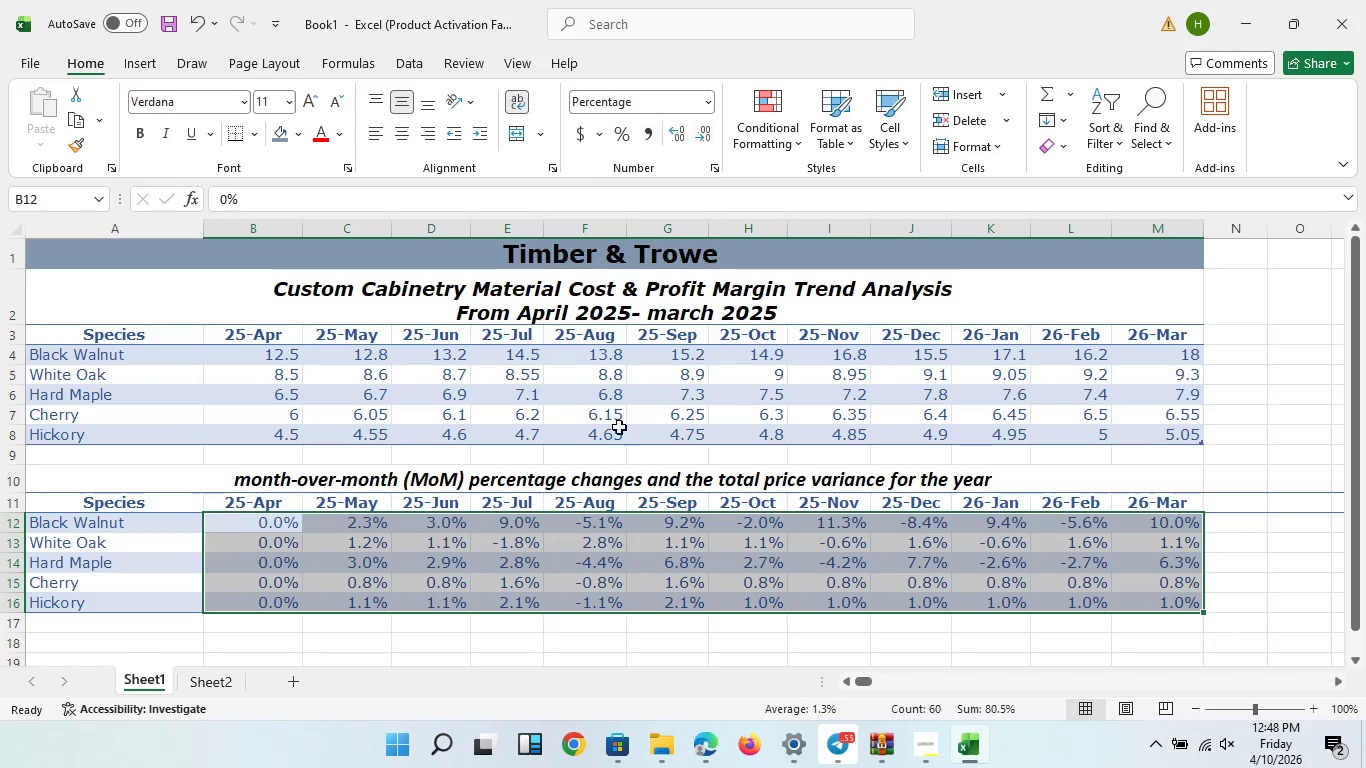 
left_click([666, 643])
 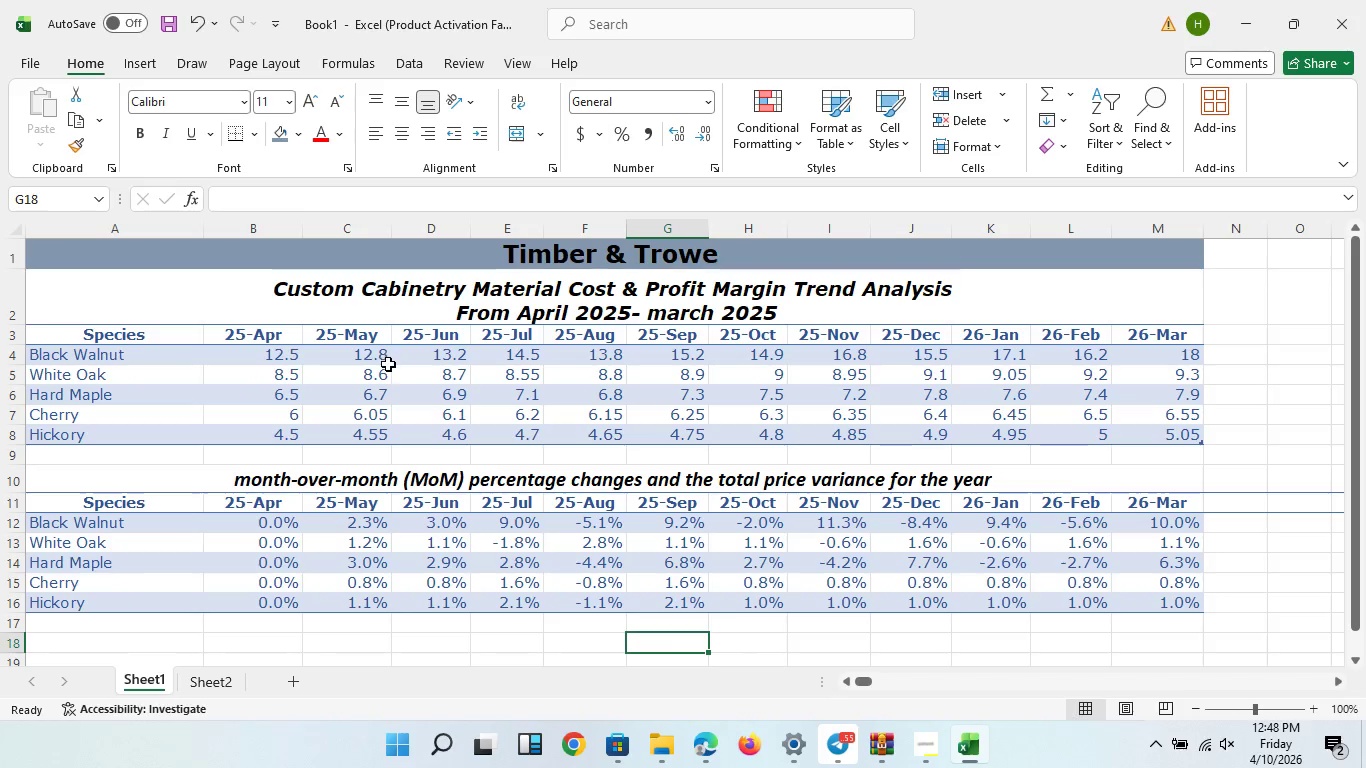 
scroll: coordinate [436, 443], scroll_direction: down, amount: 1.0
 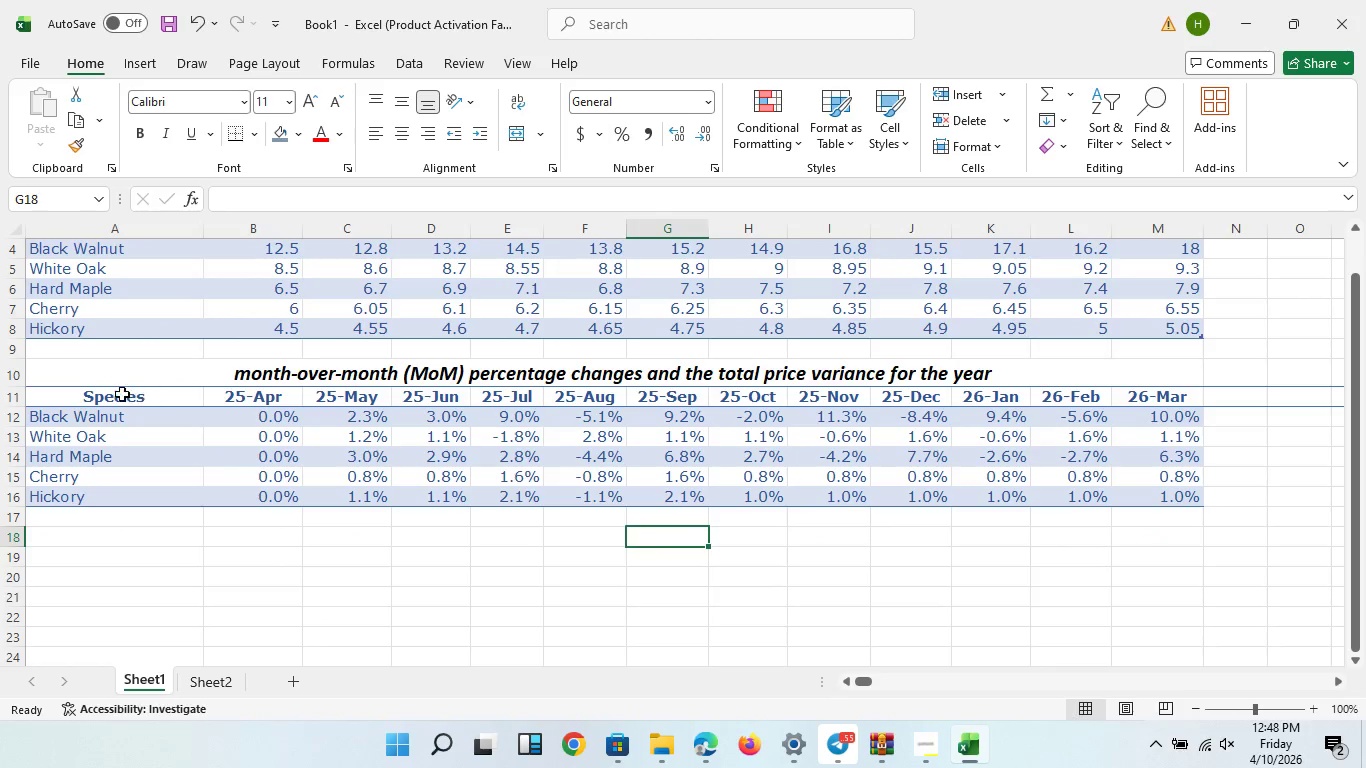 
left_click([122, 394])
 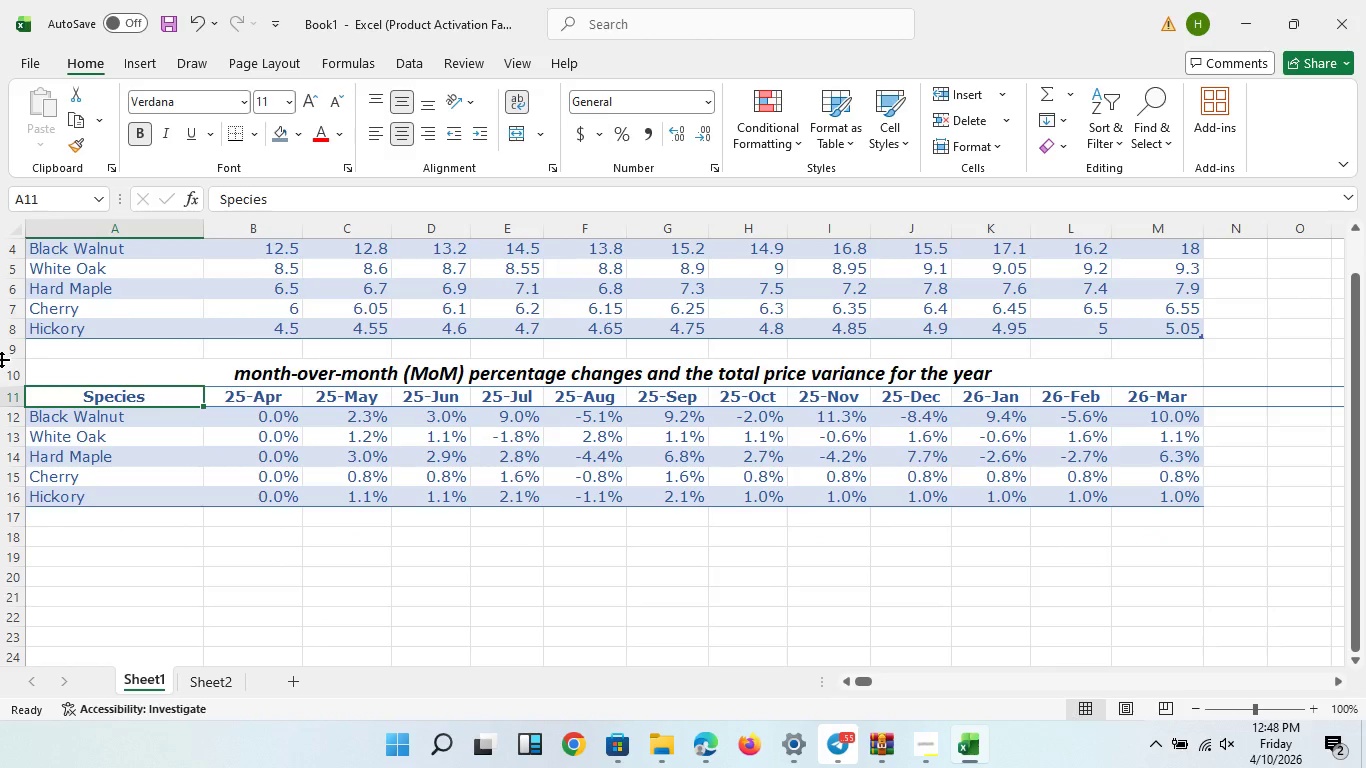 
left_click([3, 353])
 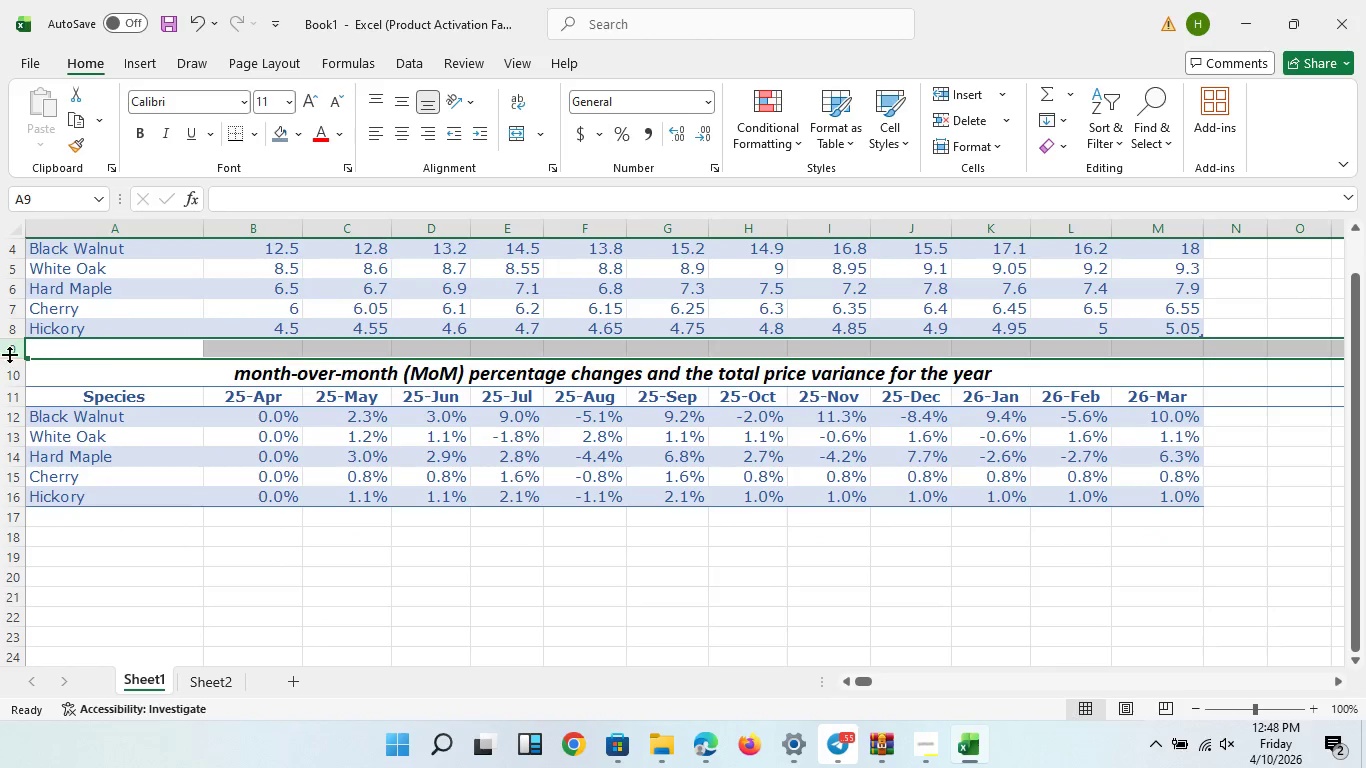 
key(Control+NumpadAdd)
 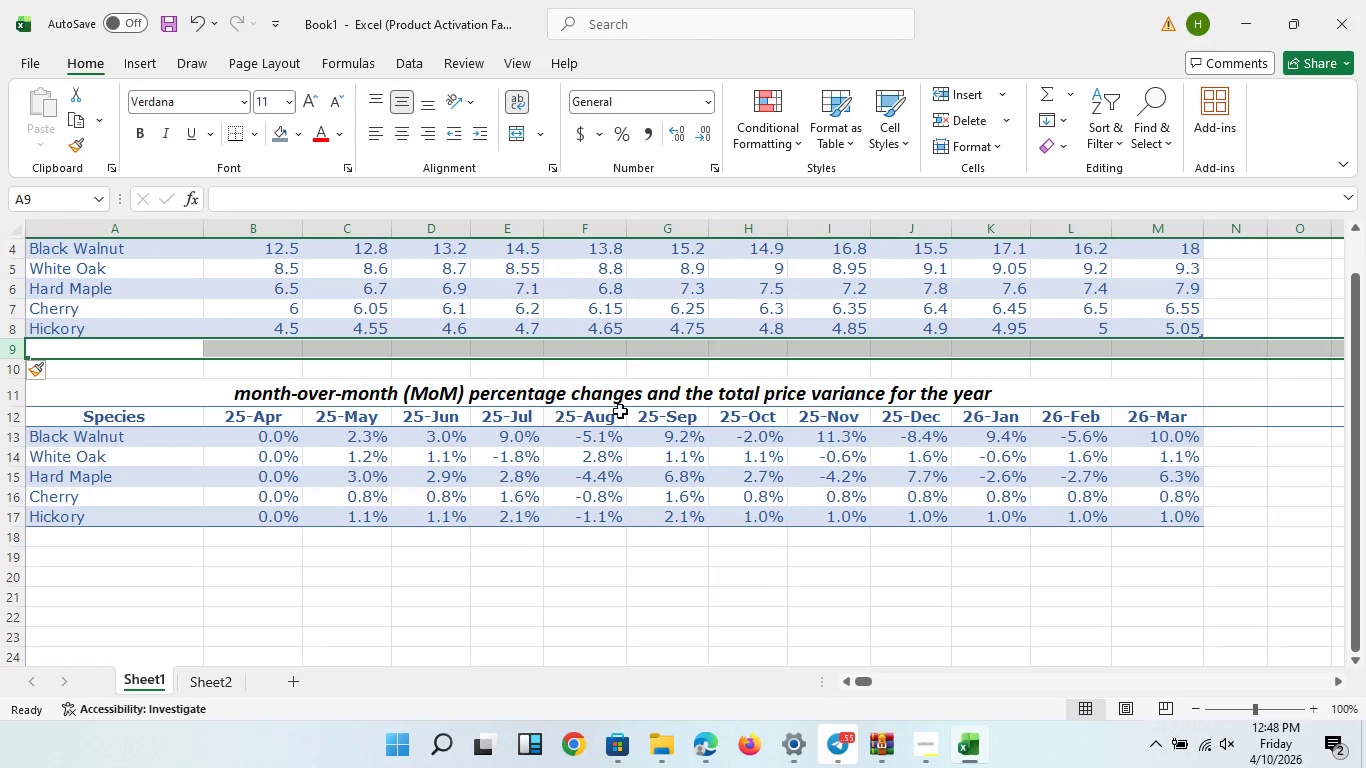 
left_click([699, 412])
 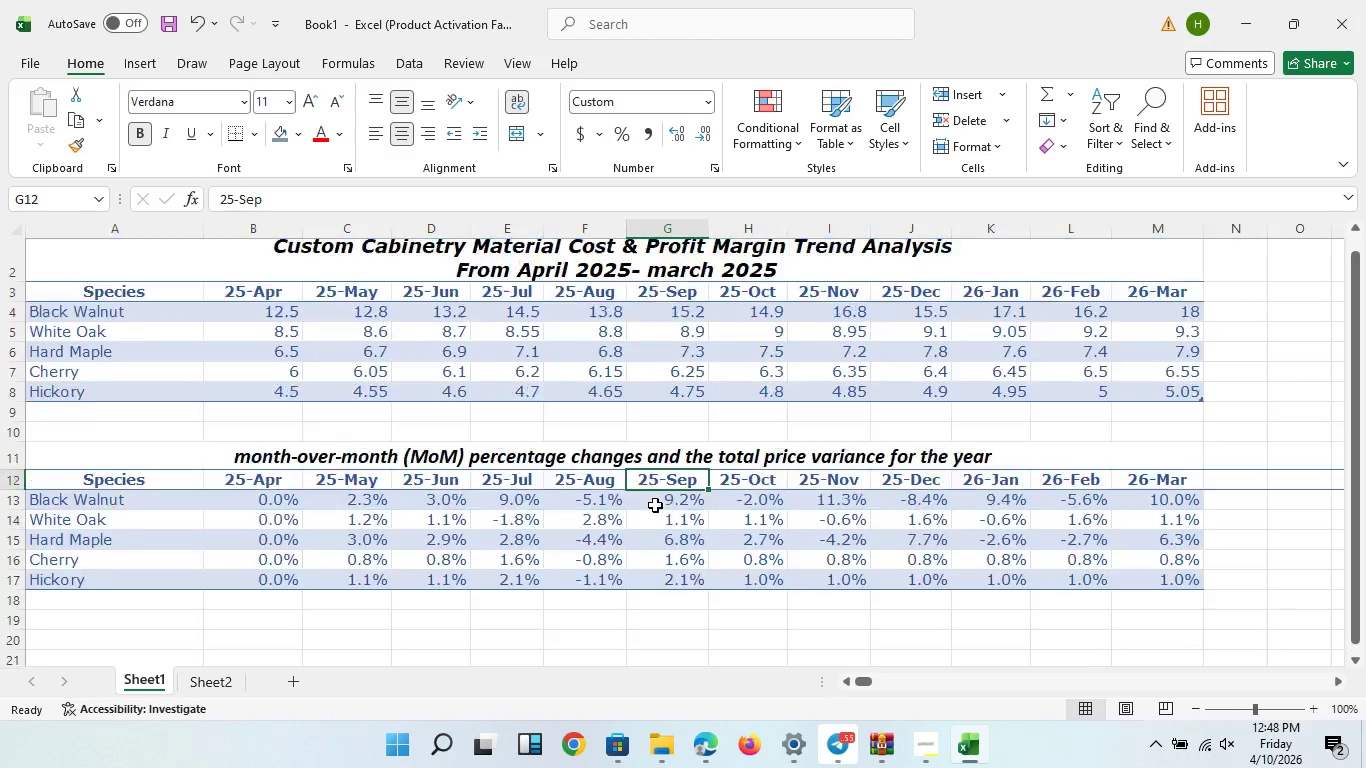 
scroll: coordinate [655, 505], scroll_direction: up, amount: 2.0
 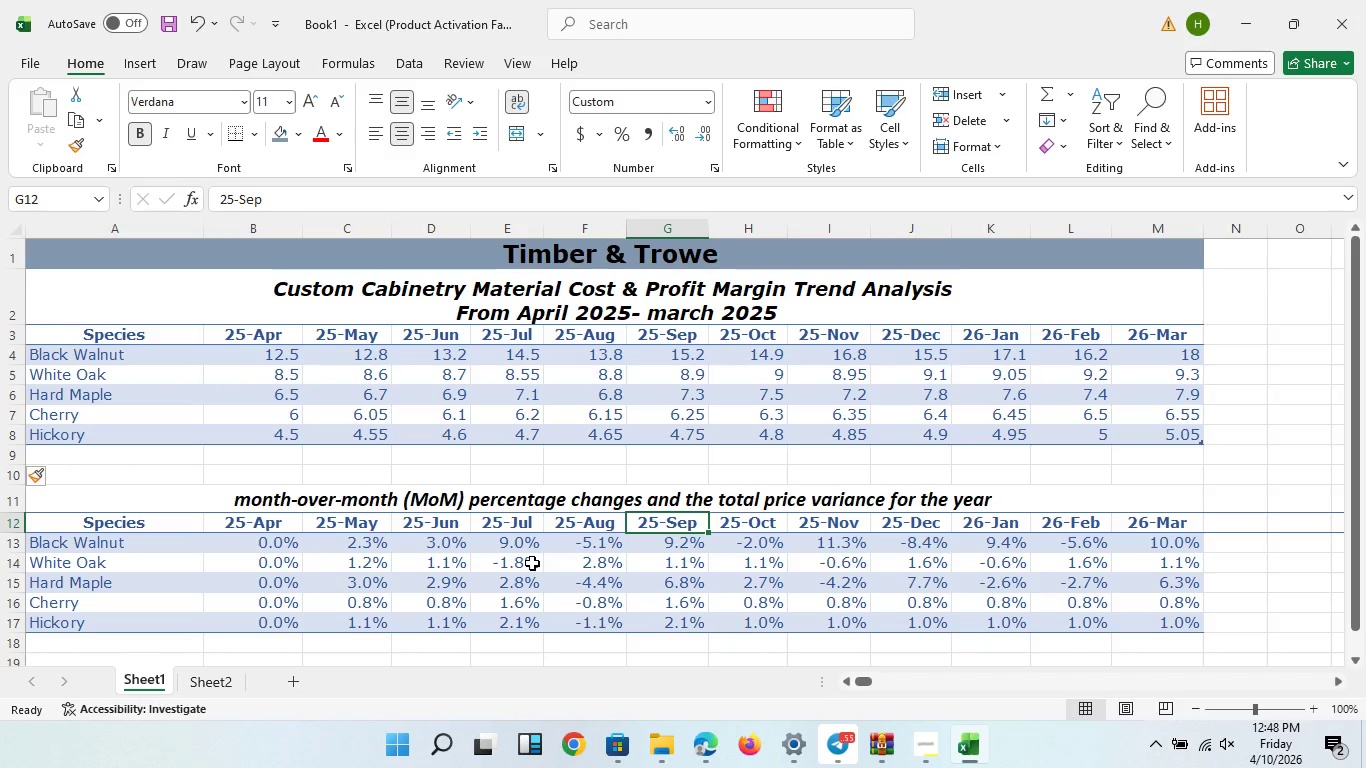 
wait(5.47)
 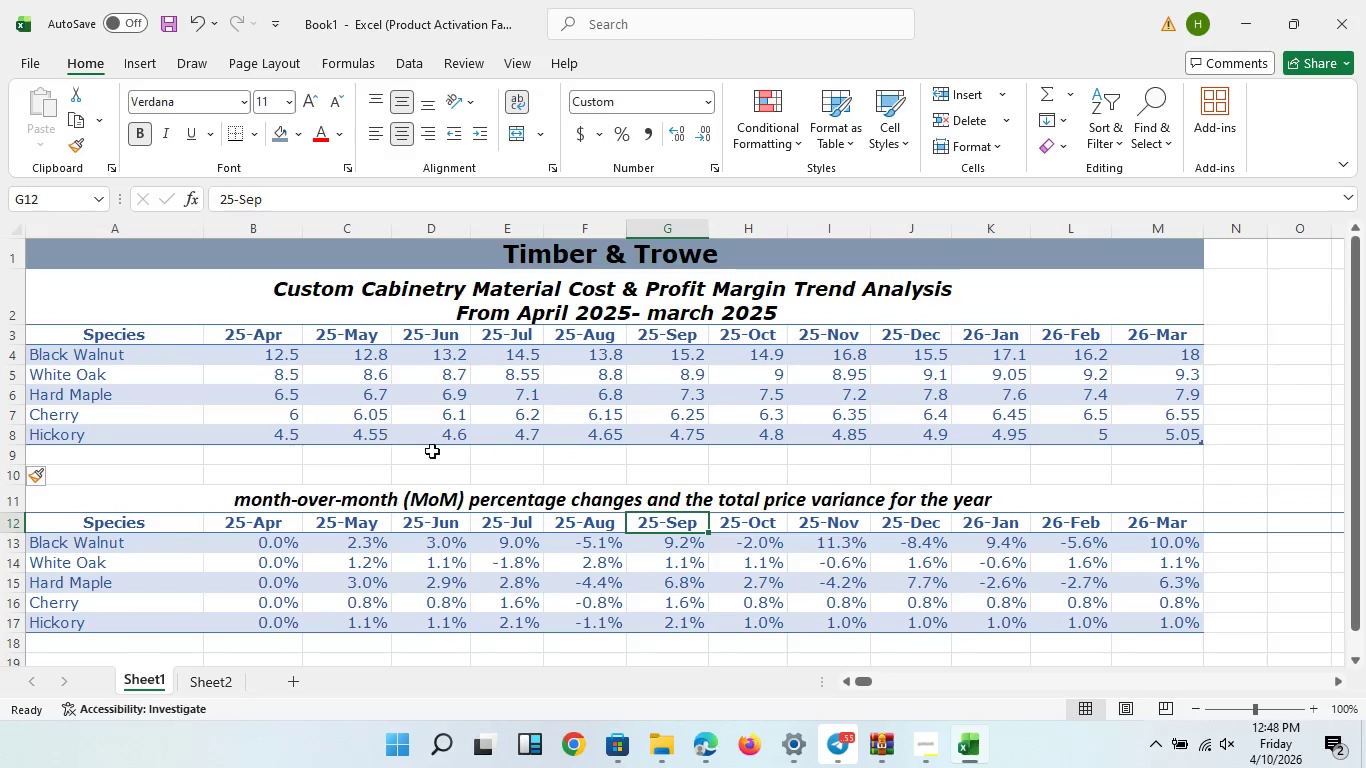 
left_click([191, 676])
 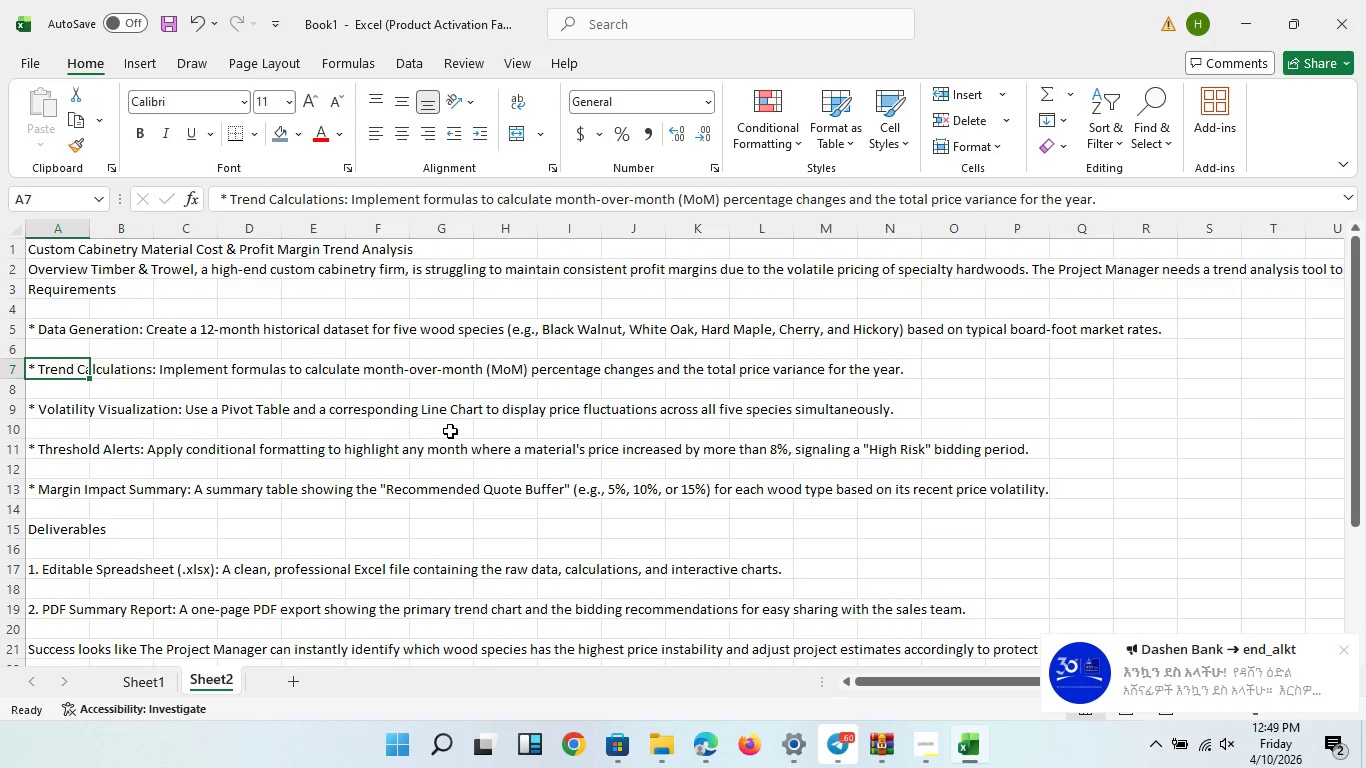 
wait(22.53)
 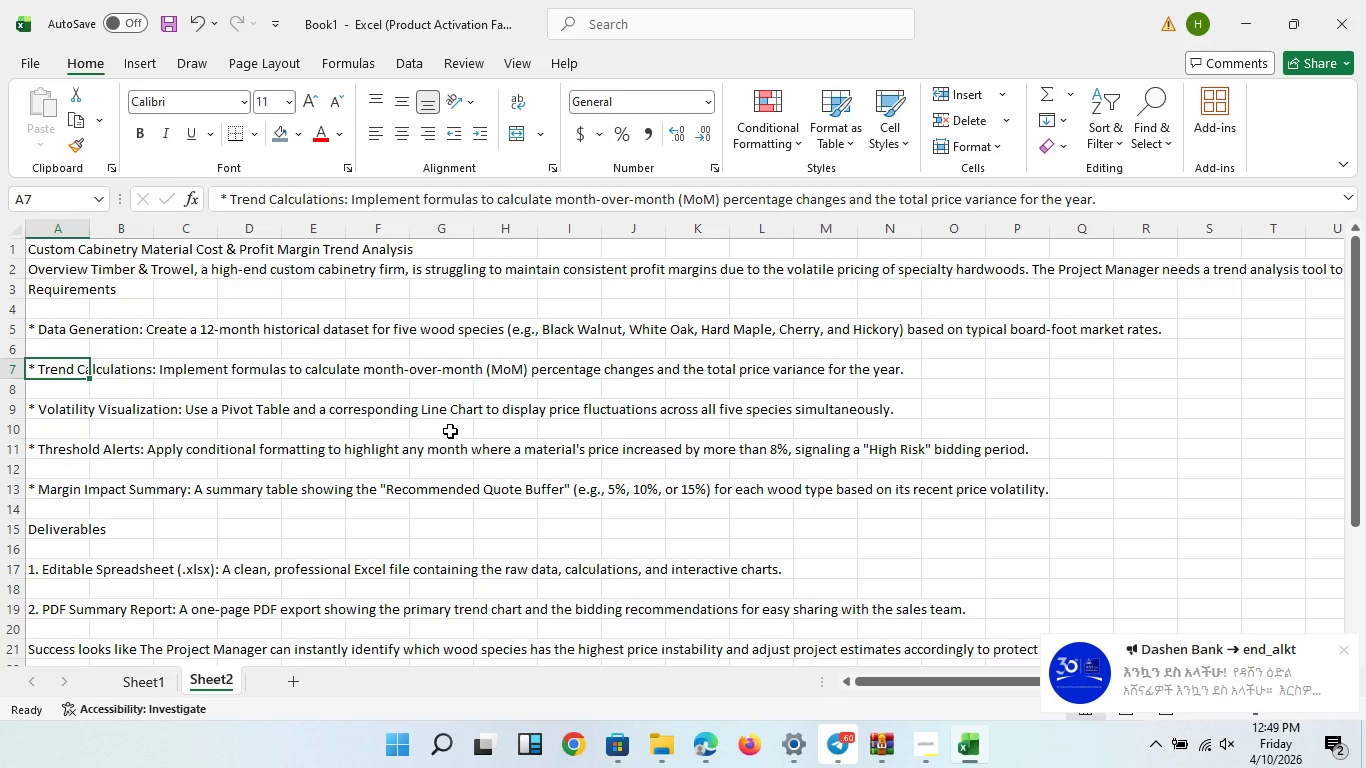 
left_click([1335, 647])
 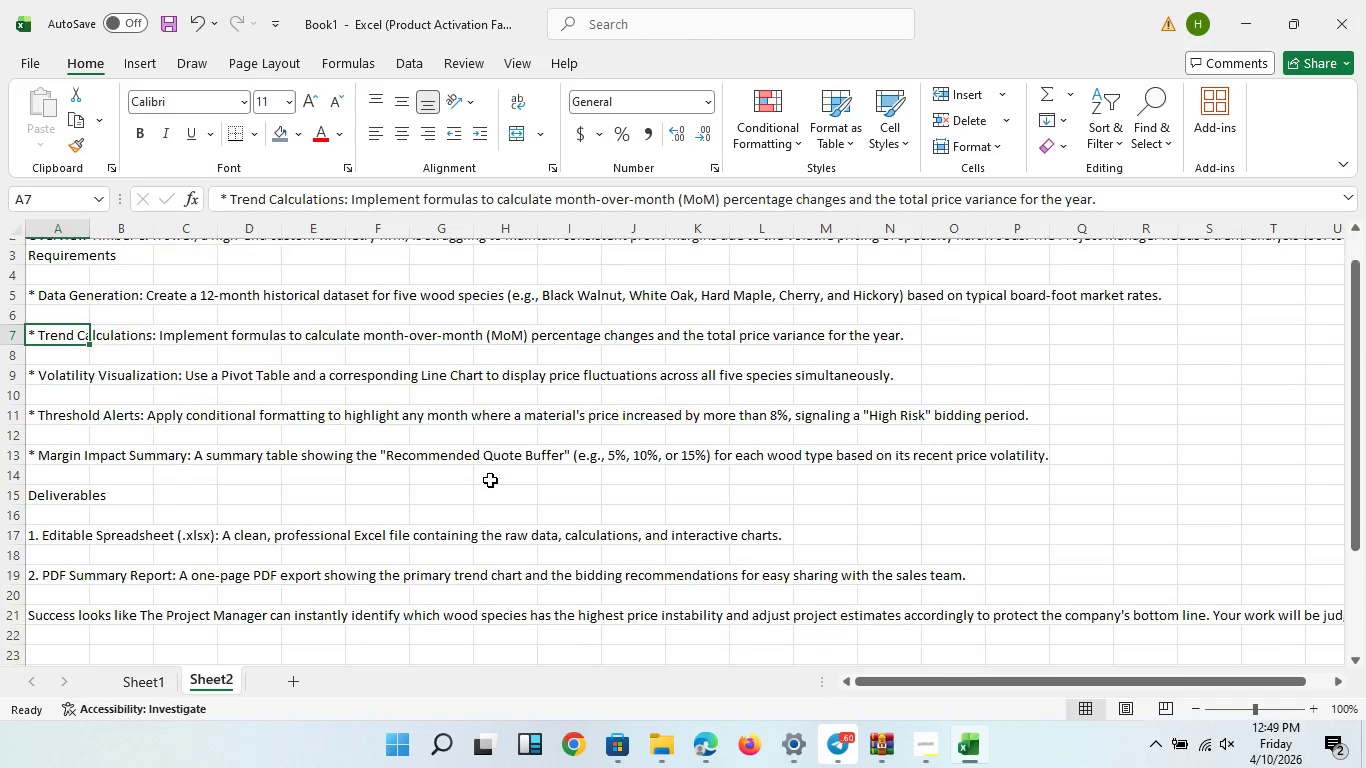 
scroll: coordinate [490, 480], scroll_direction: down, amount: 3.0
 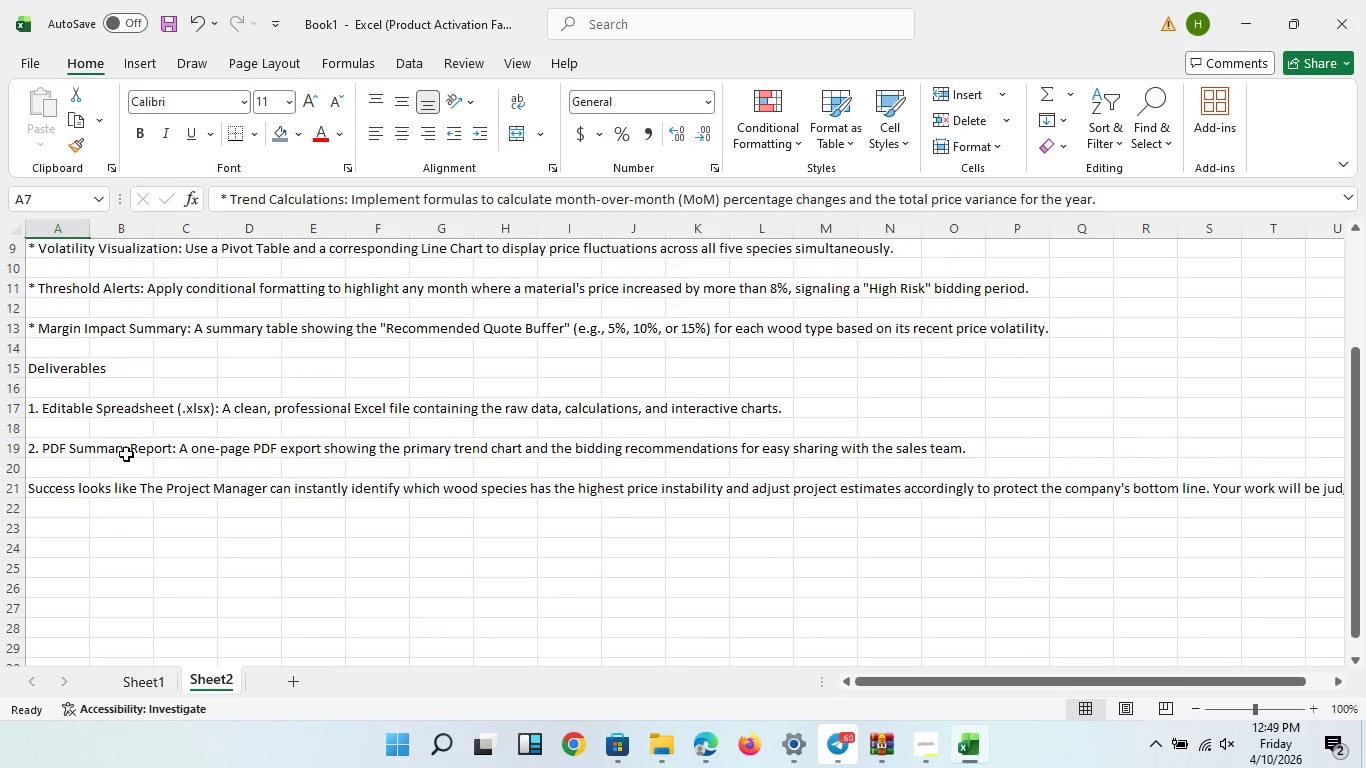 
scroll: coordinate [126, 454], scroll_direction: up, amount: 2.0
 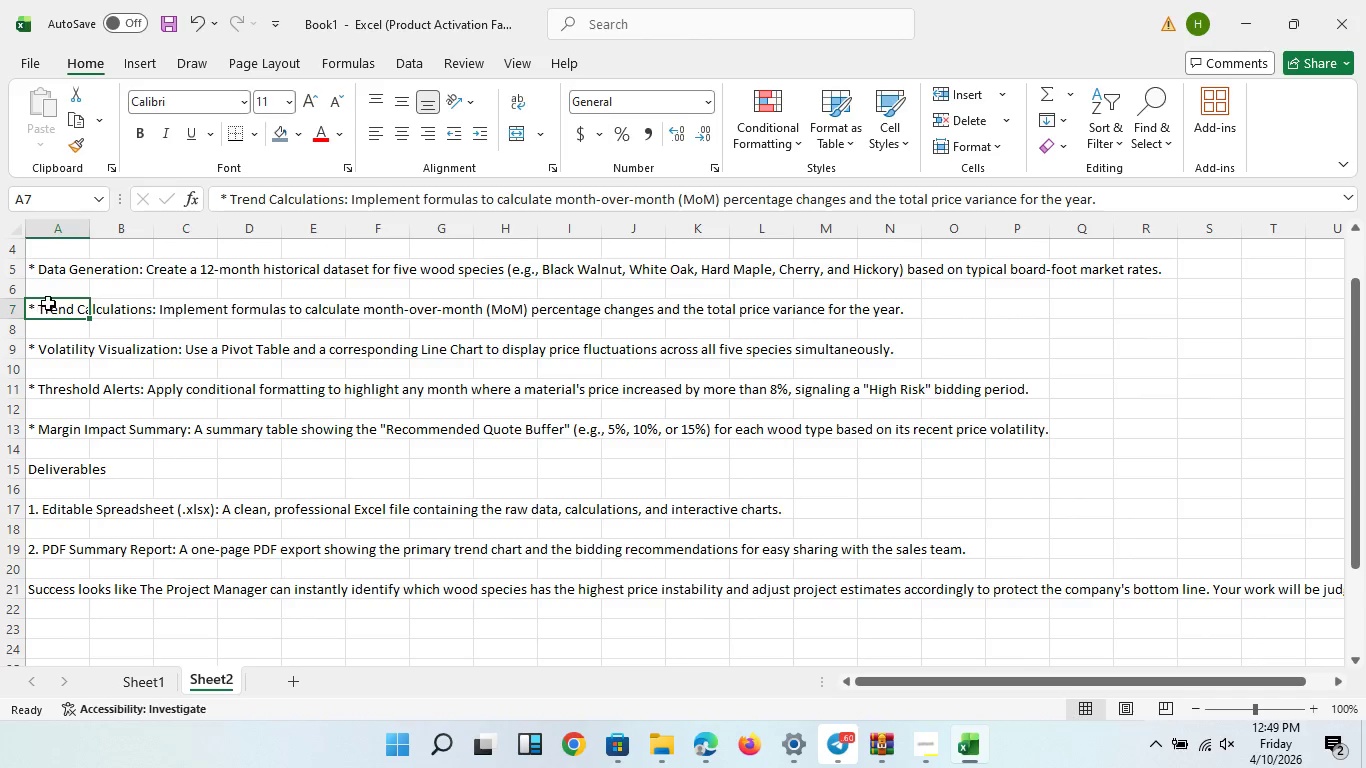 
left_click_drag(start_coordinate=[48, 303], to_coordinate=[901, 299])
 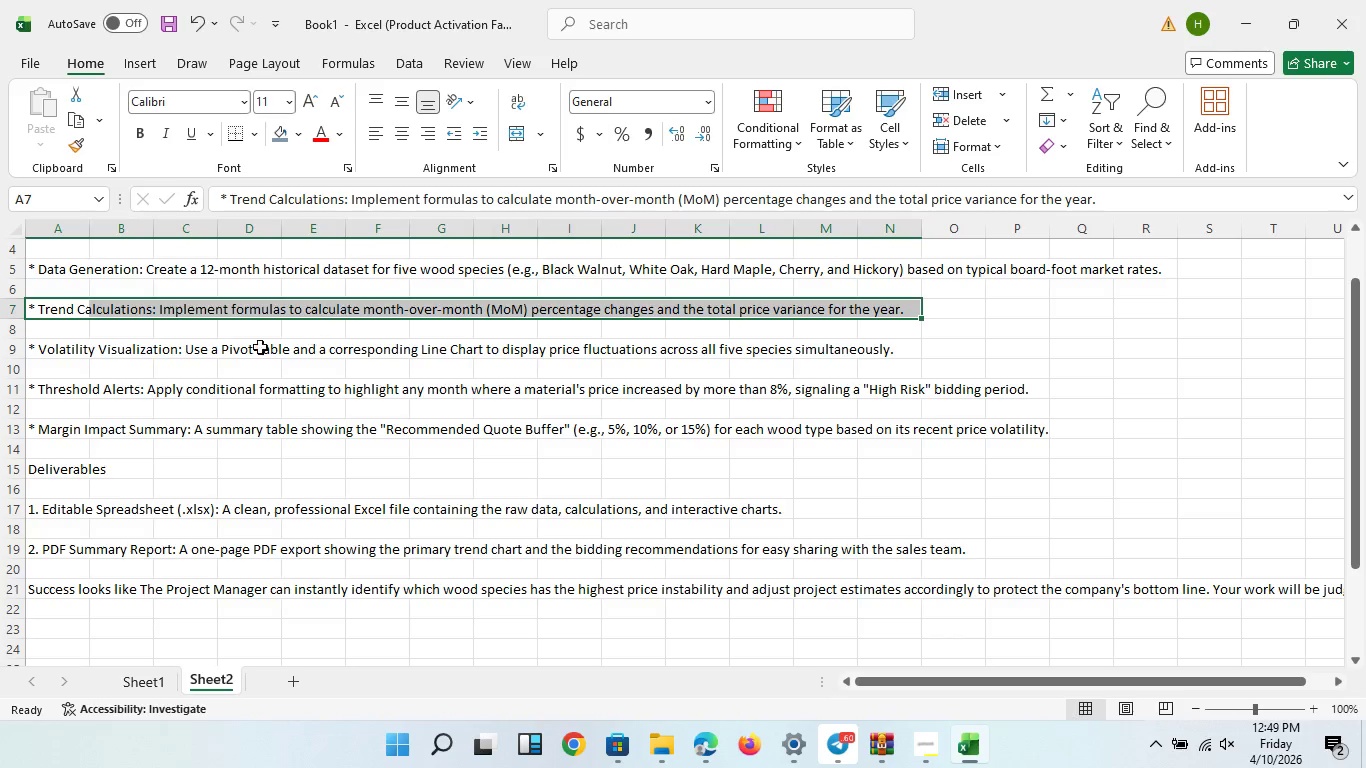 
left_click_drag(start_coordinate=[90, 358], to_coordinate=[370, 358])
 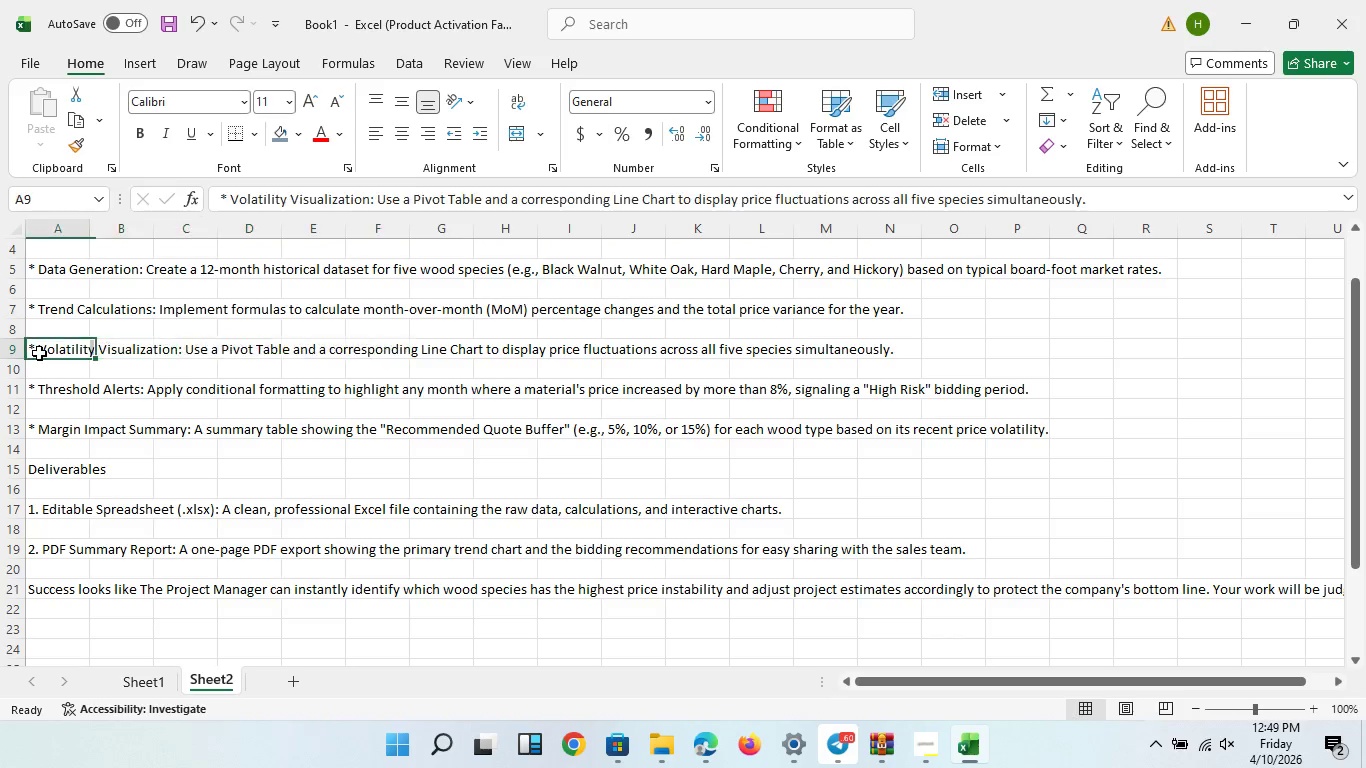 
left_click_drag(start_coordinate=[39, 353], to_coordinate=[896, 345])
 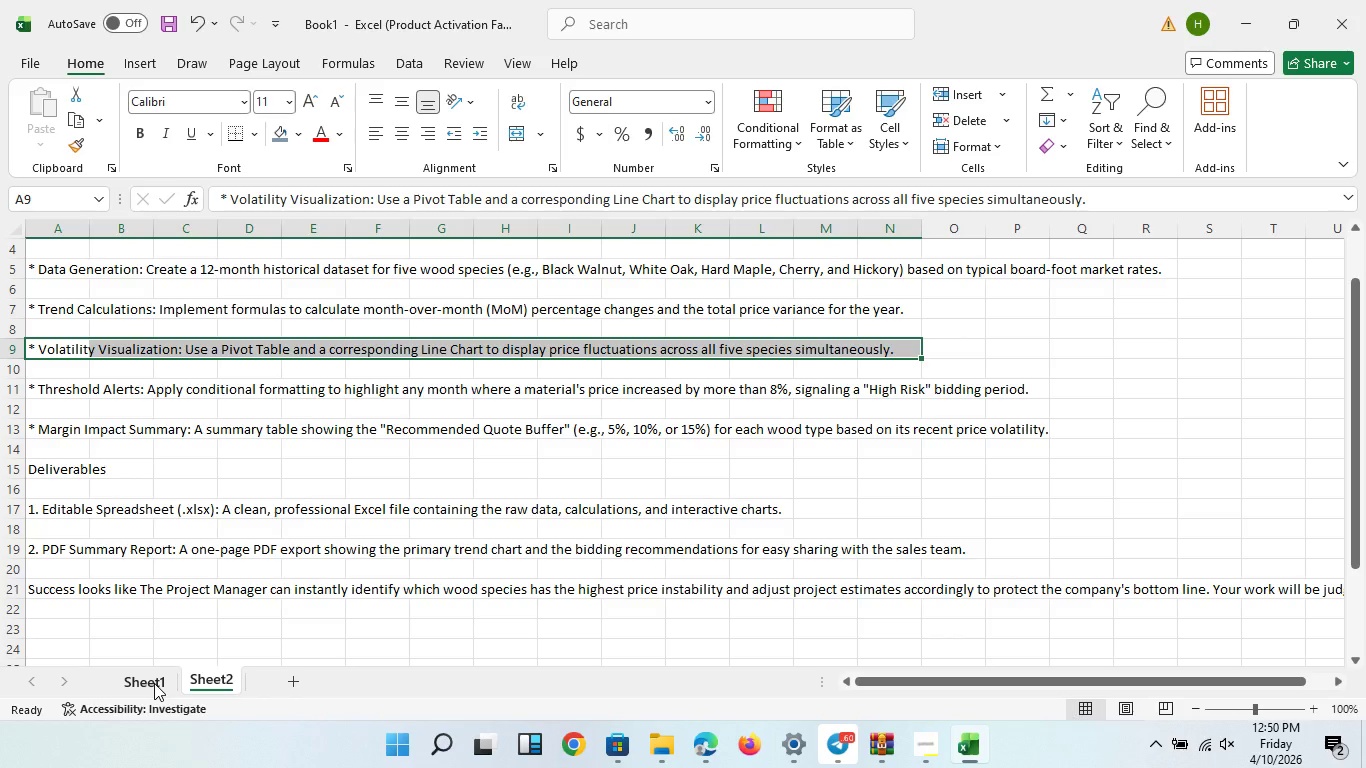 
wait(82.39)
 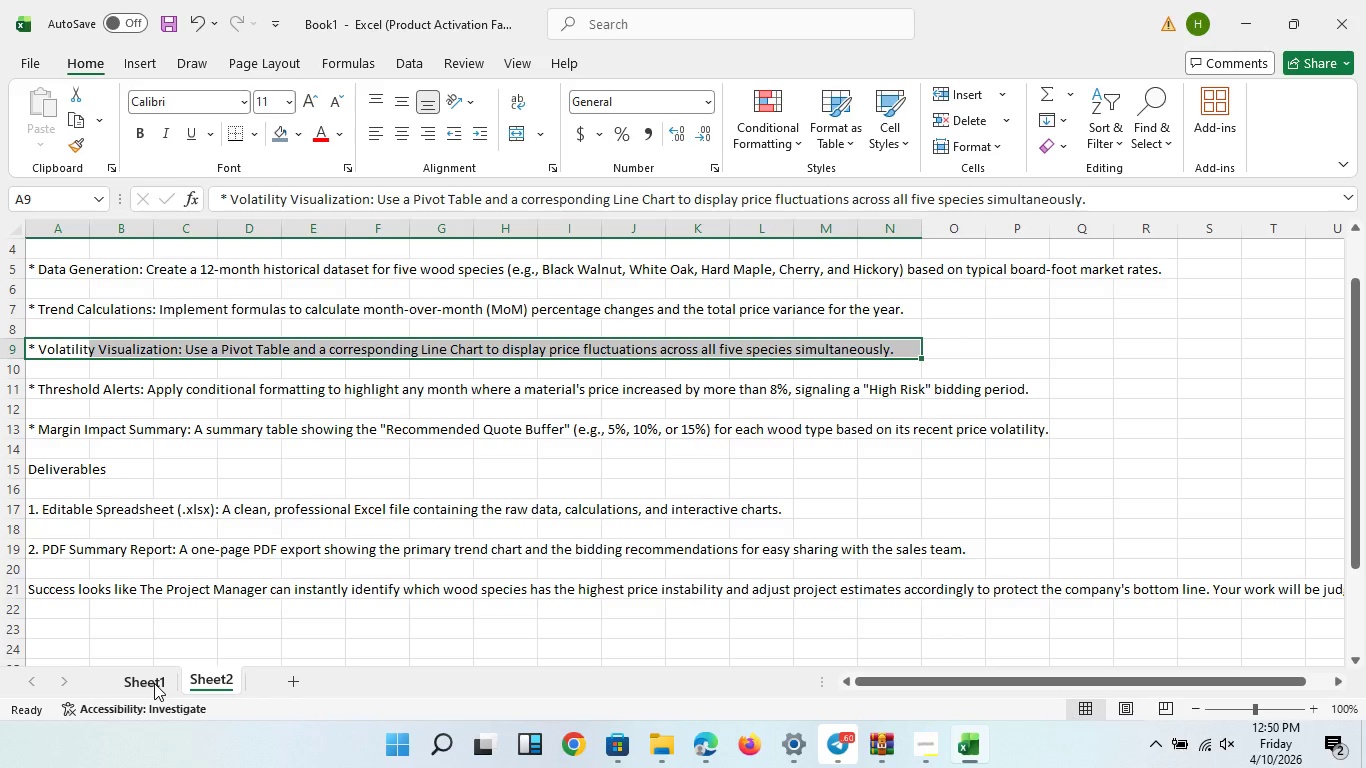 
left_click([154, 351])
 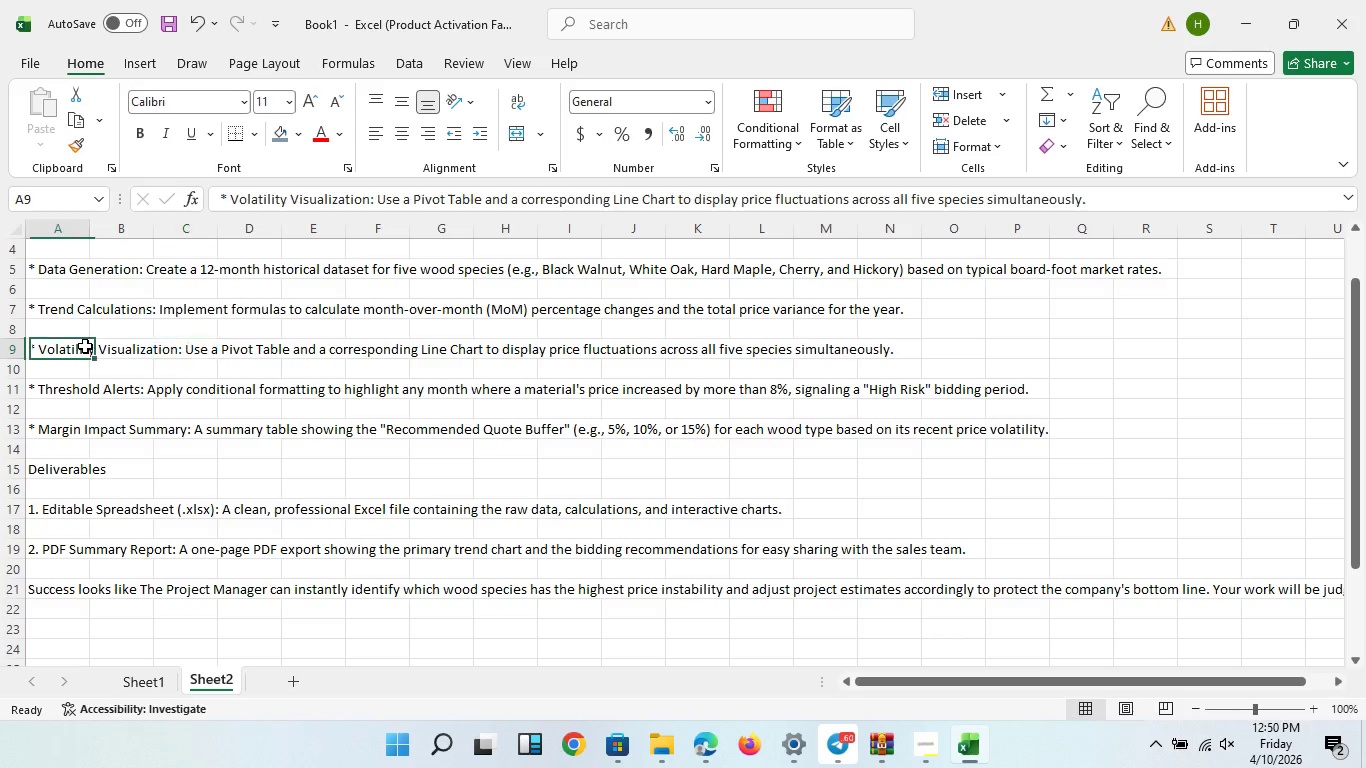 
left_click_drag(start_coordinate=[85, 346], to_coordinate=[952, 350])
 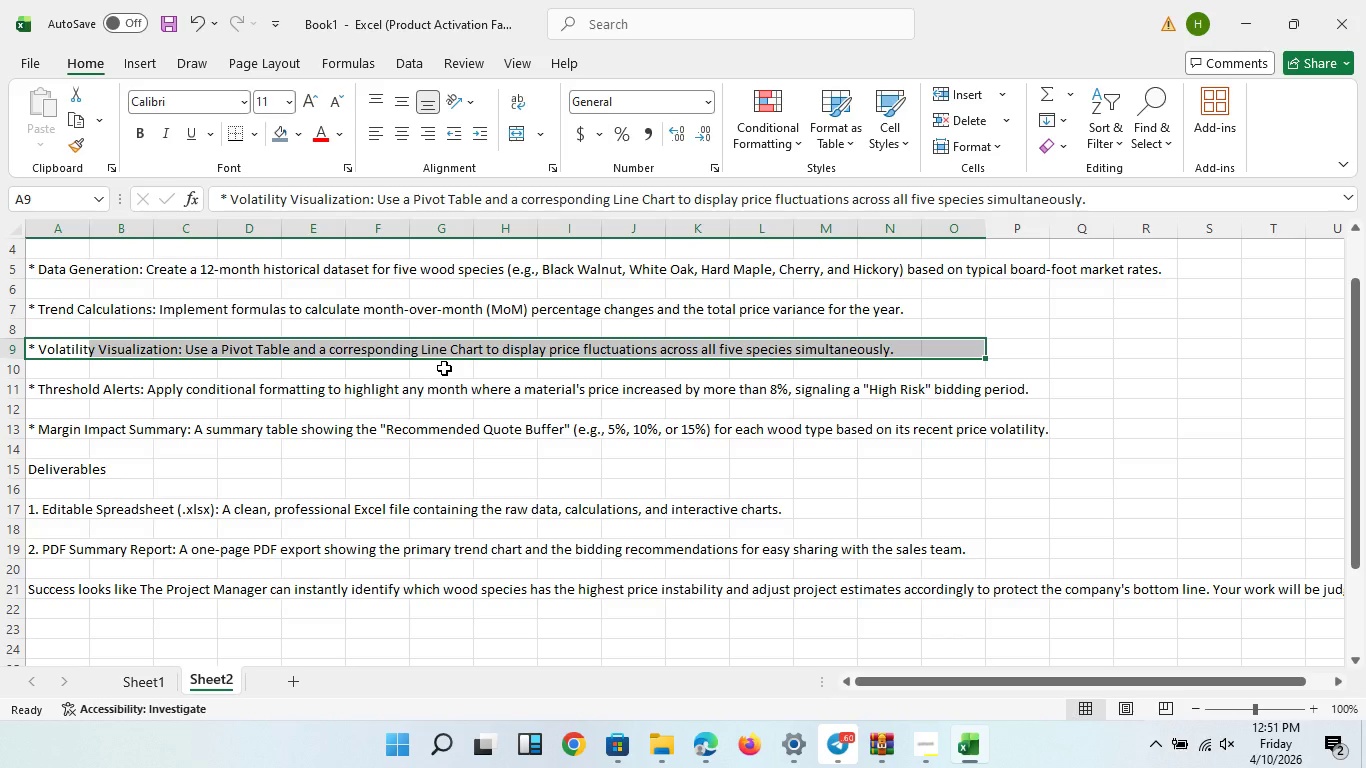 
wait(56.52)
 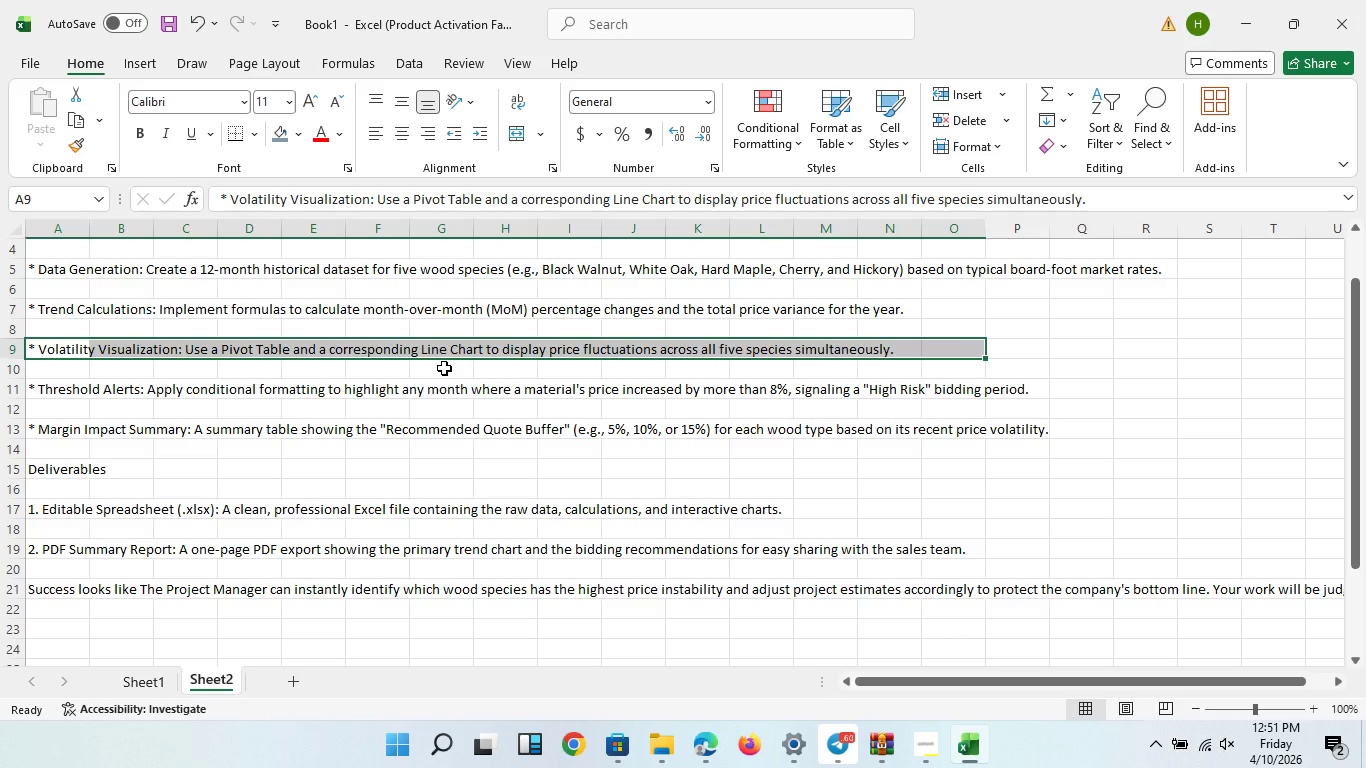 
left_click([160, 673])
 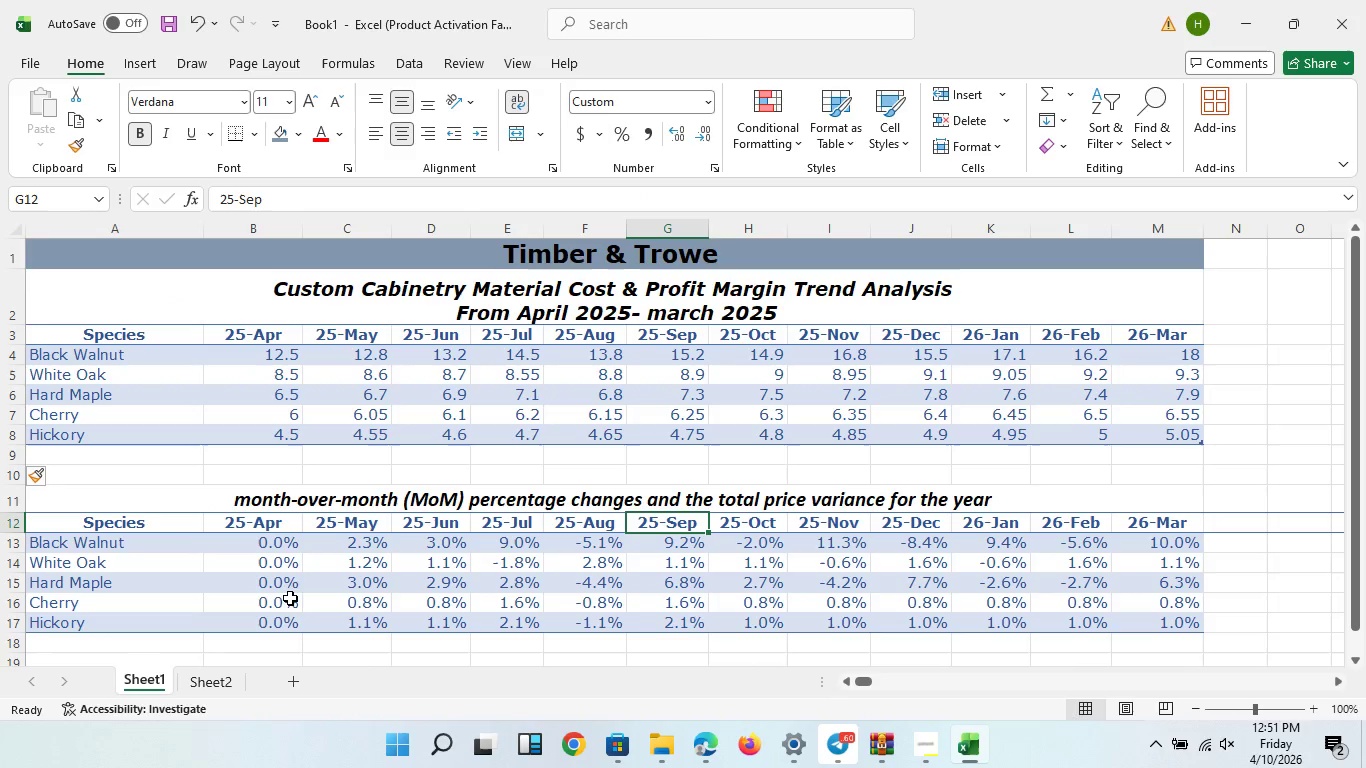 
scroll: coordinate [302, 604], scroll_direction: down, amount: 1.0
 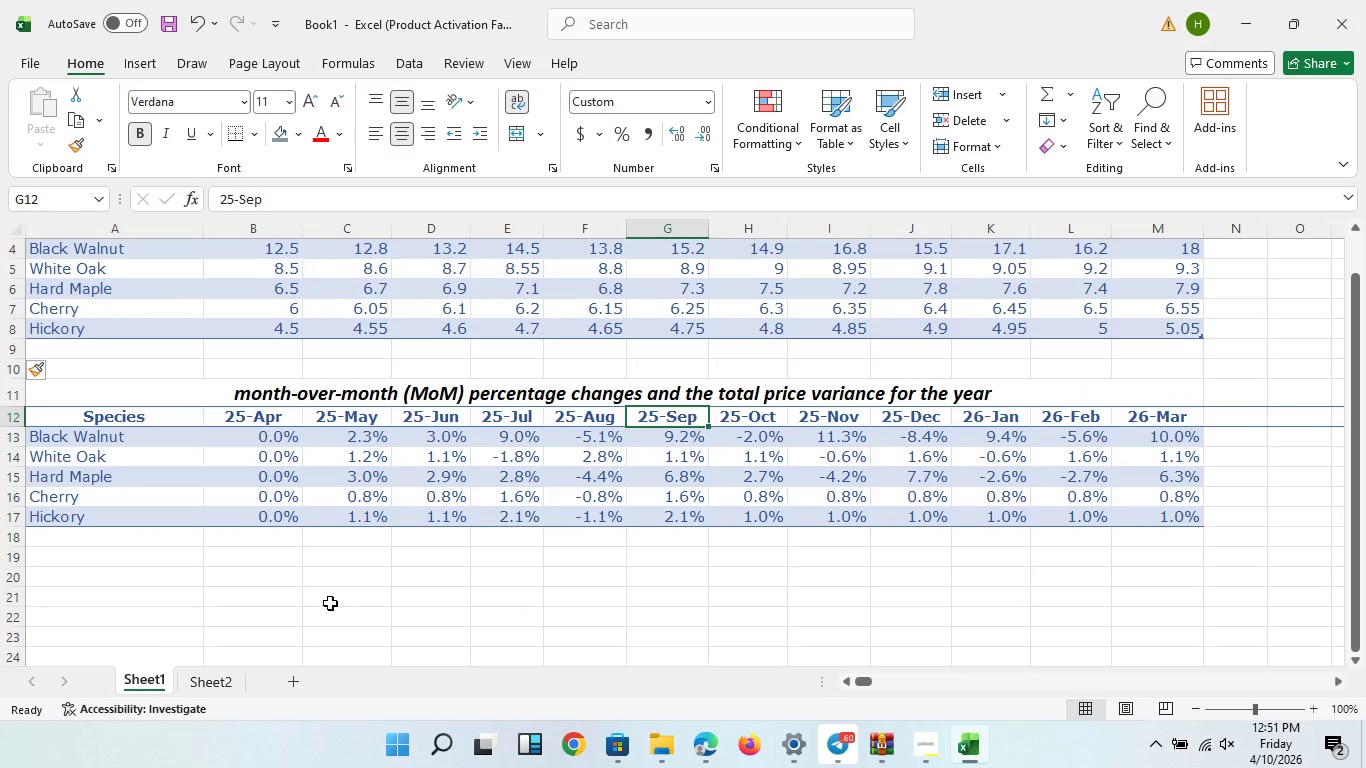 
left_click([330, 603])
 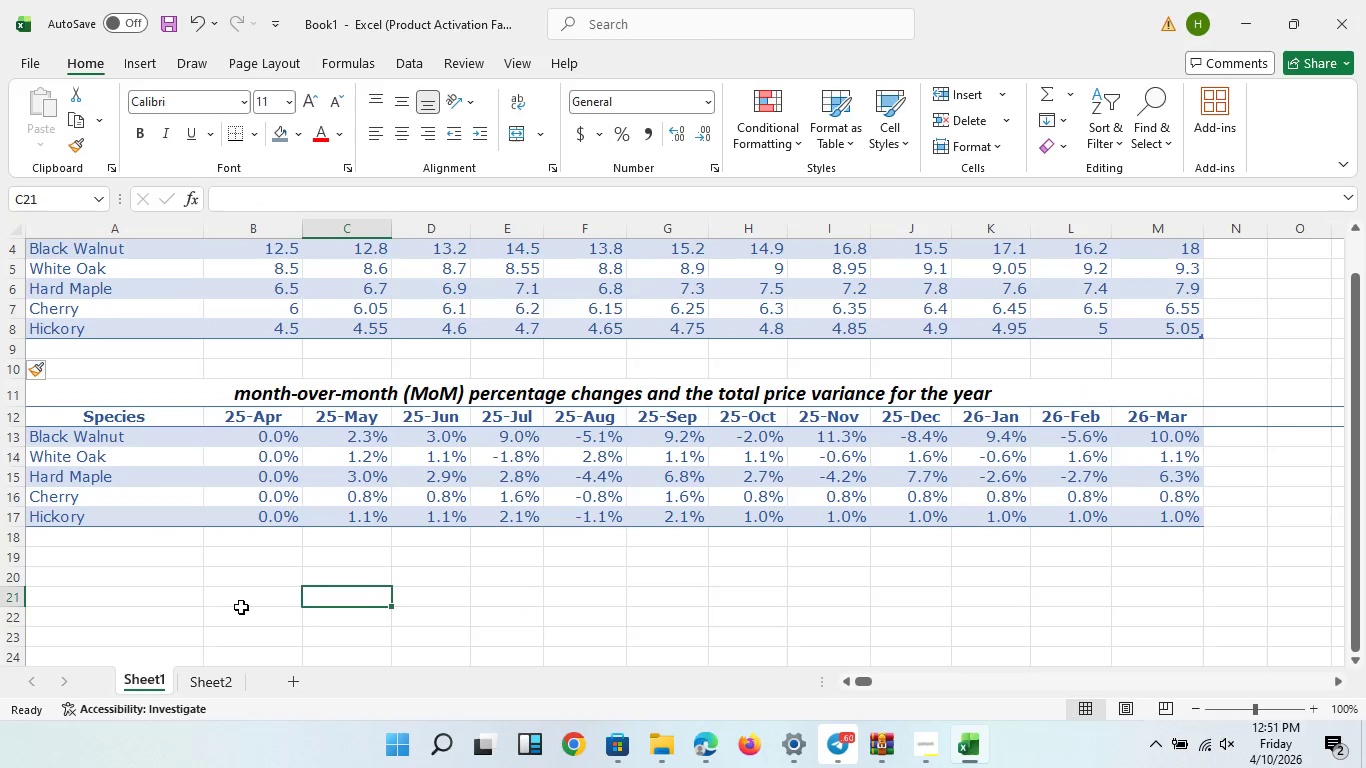 
left_click([241, 607])
 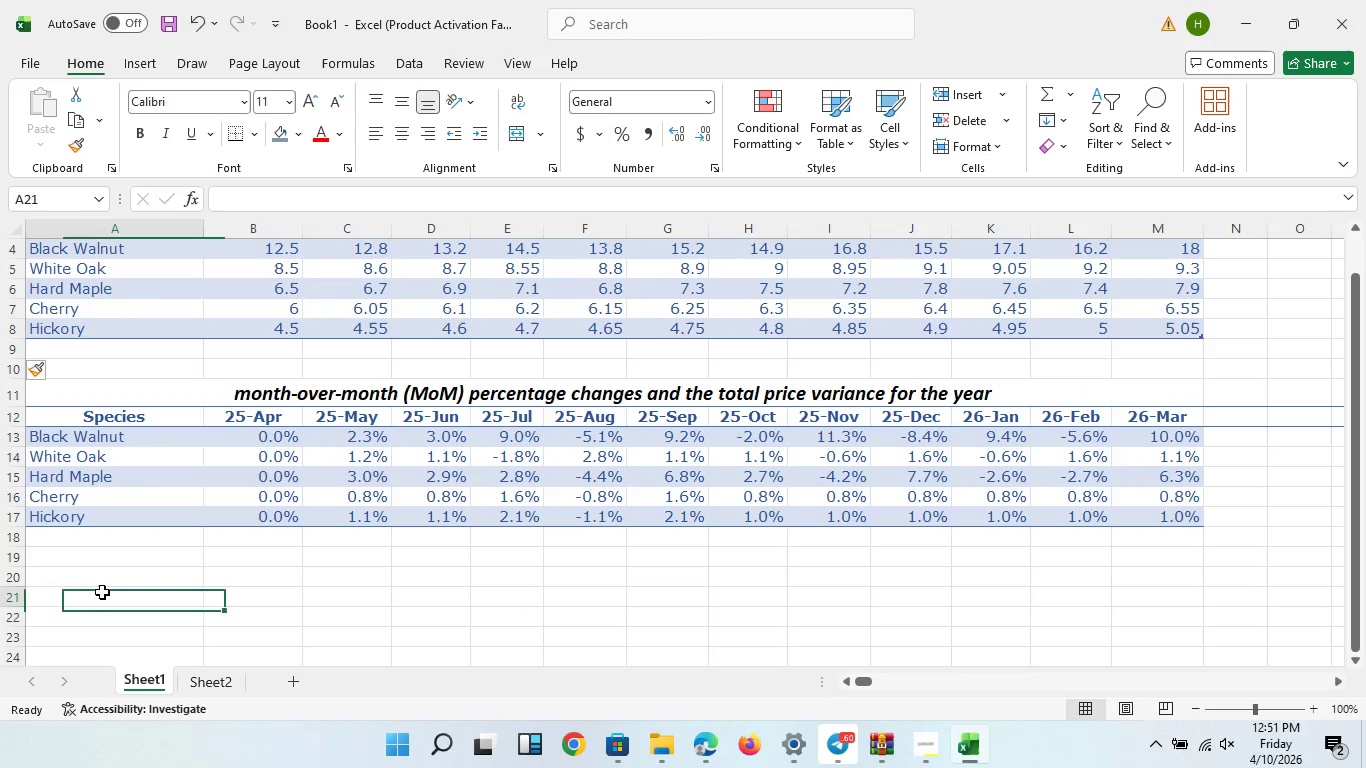 
left_click([102, 592])
 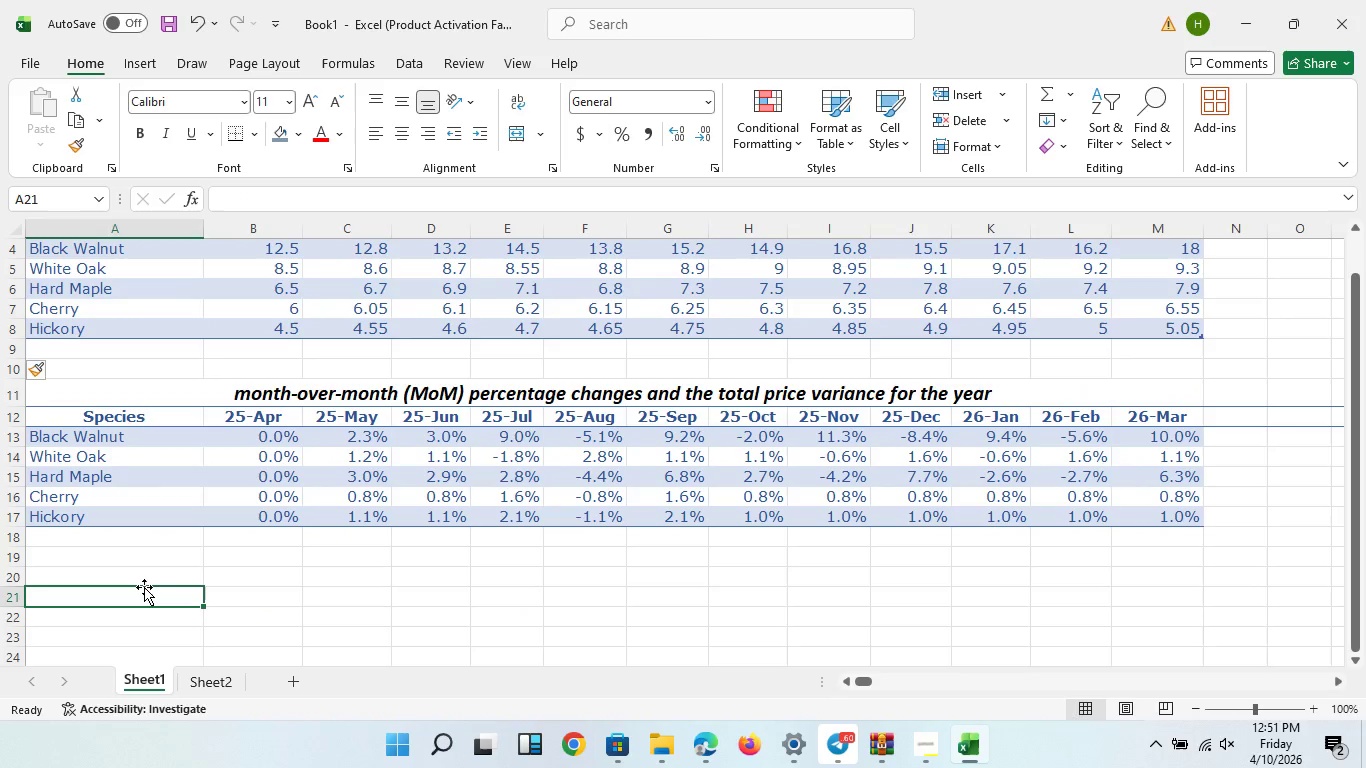 
scroll: coordinate [166, 584], scroll_direction: up, amount: 1.0
 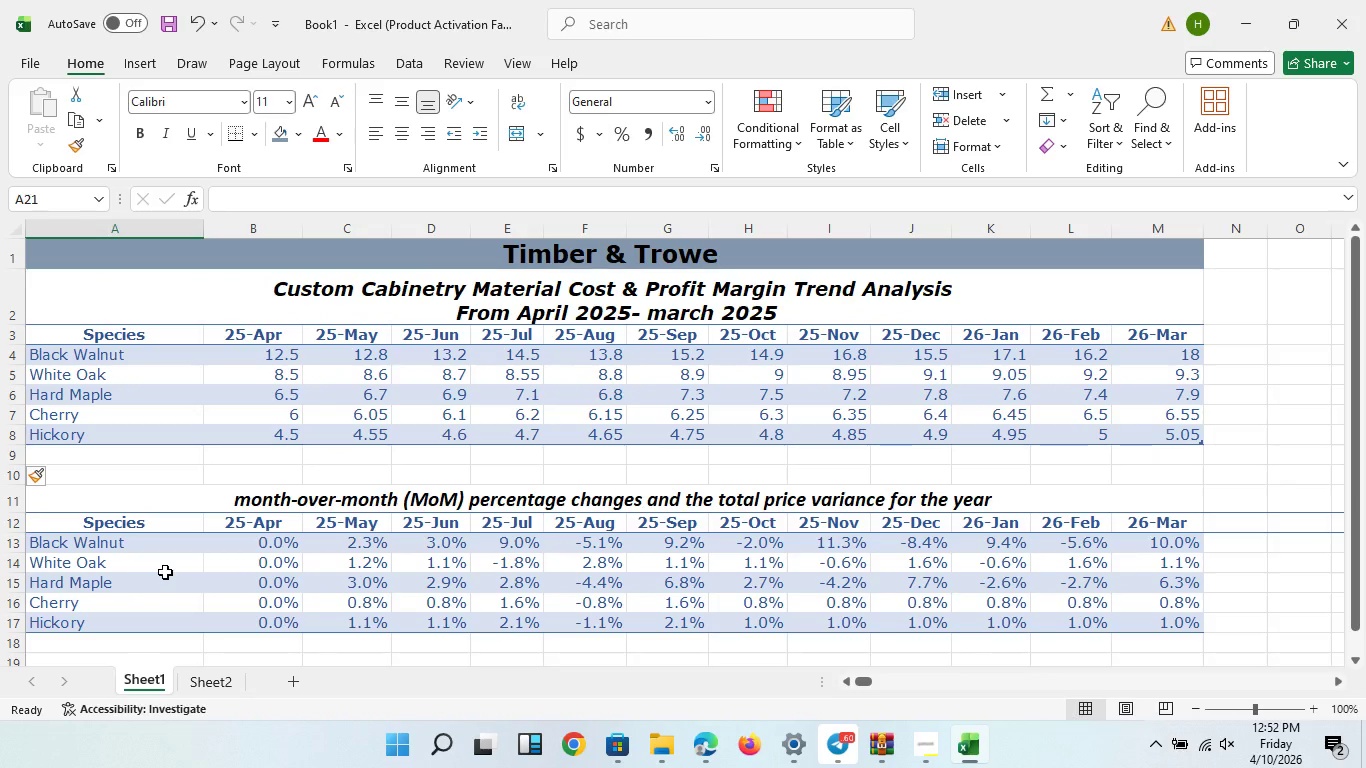 
scroll: coordinate [165, 572], scroll_direction: down, amount: 1.0
 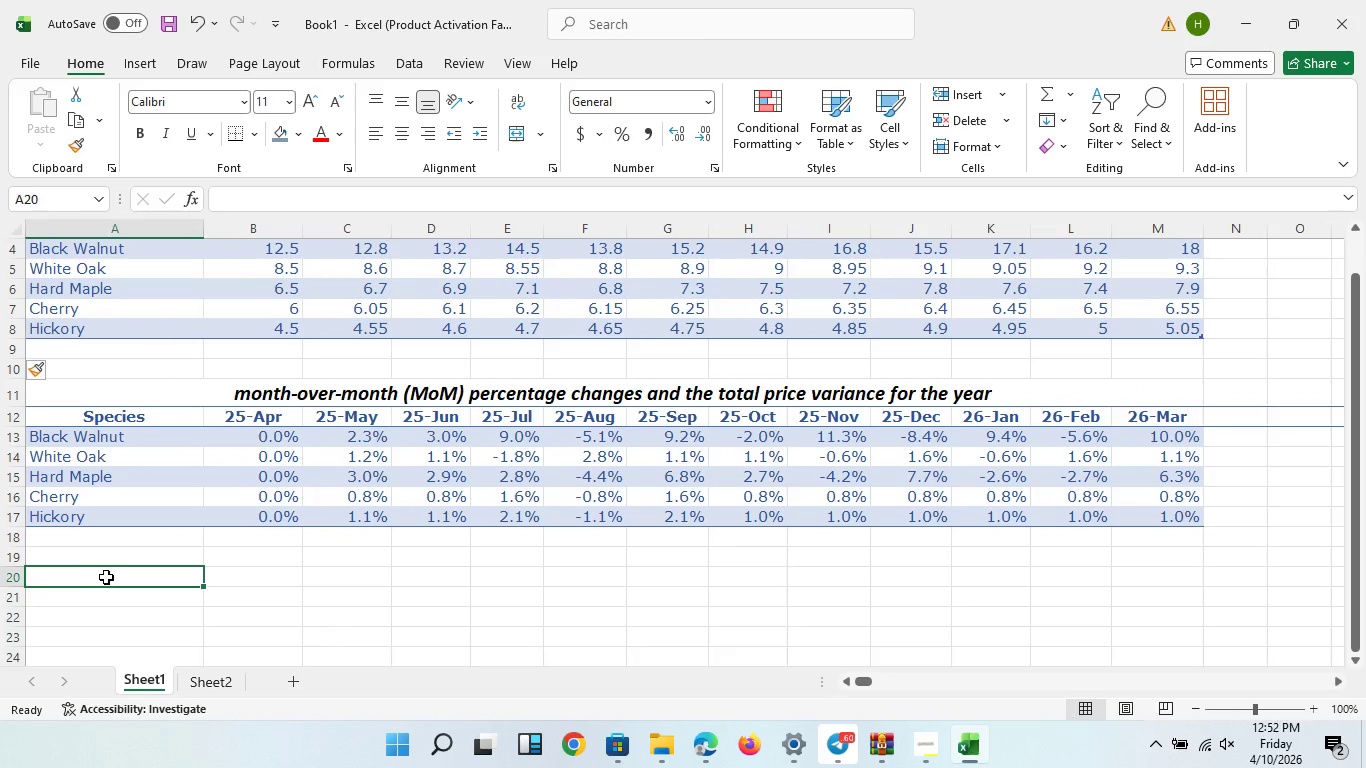 
left_click_drag(start_coordinate=[106, 577], to_coordinate=[802, 620])
 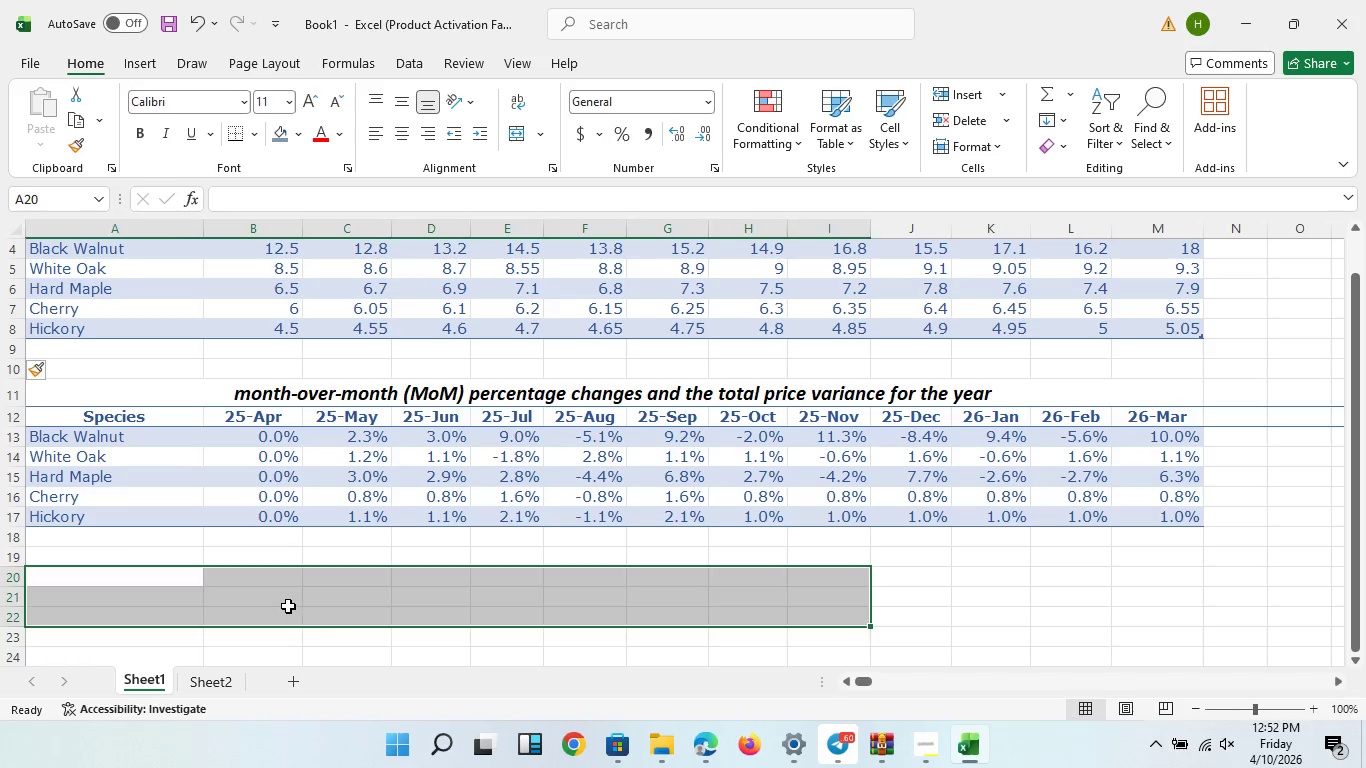 
left_click([288, 606])
 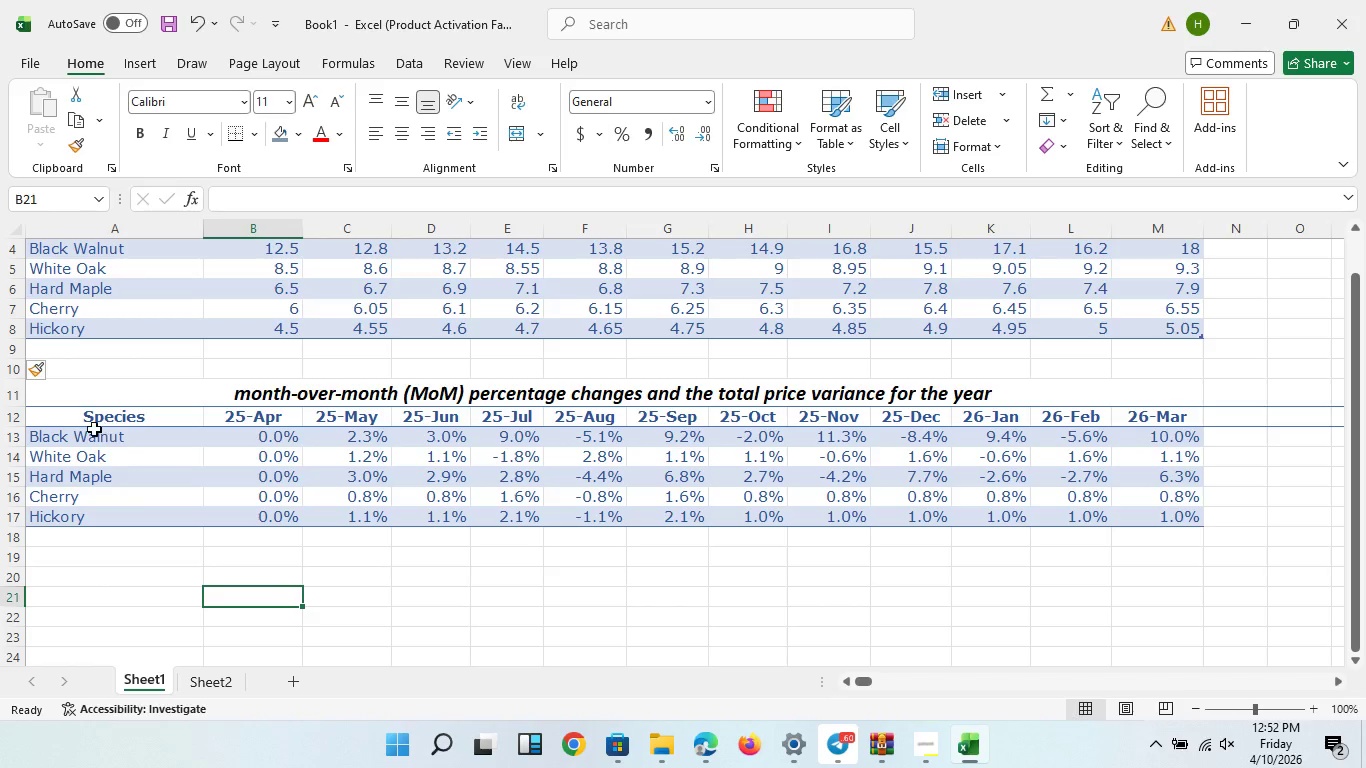 
left_click_drag(start_coordinate=[88, 422], to_coordinate=[1129, 525])
 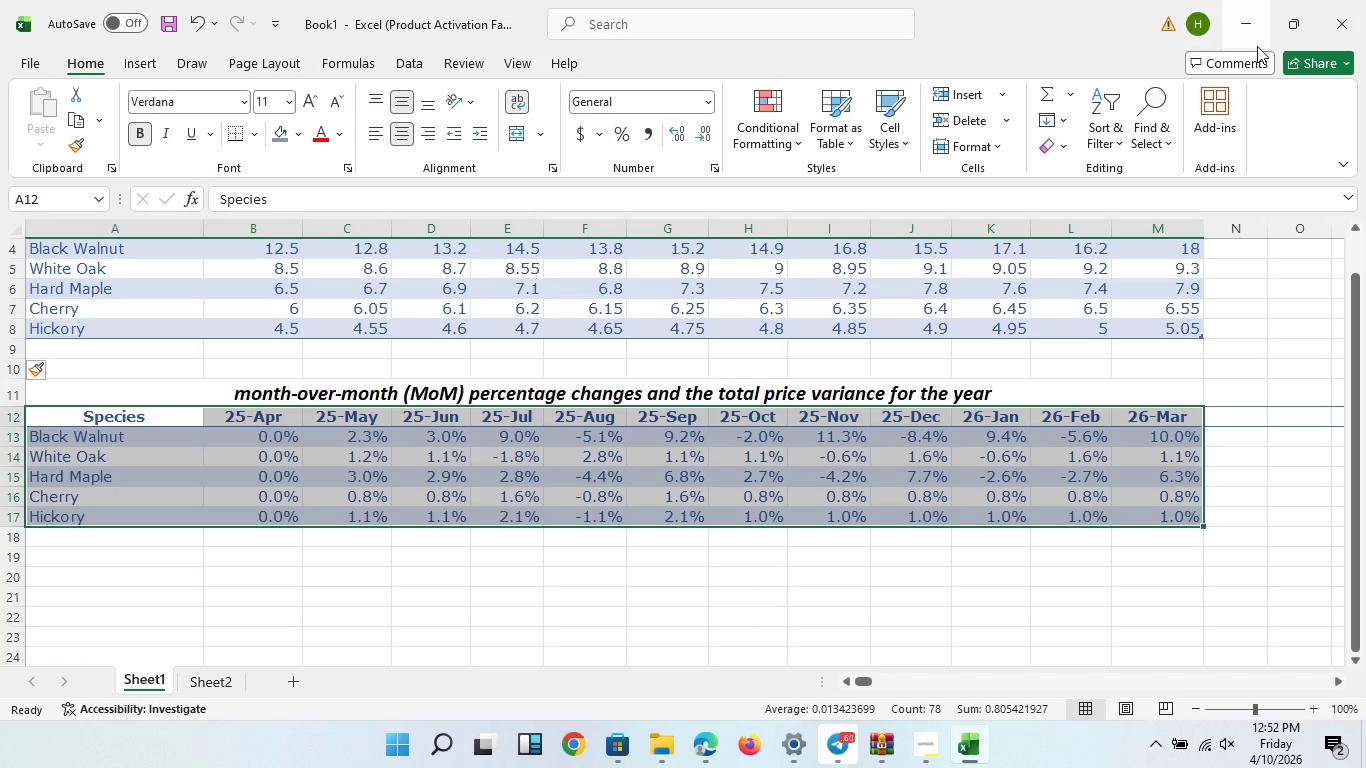 
wait(10.64)
 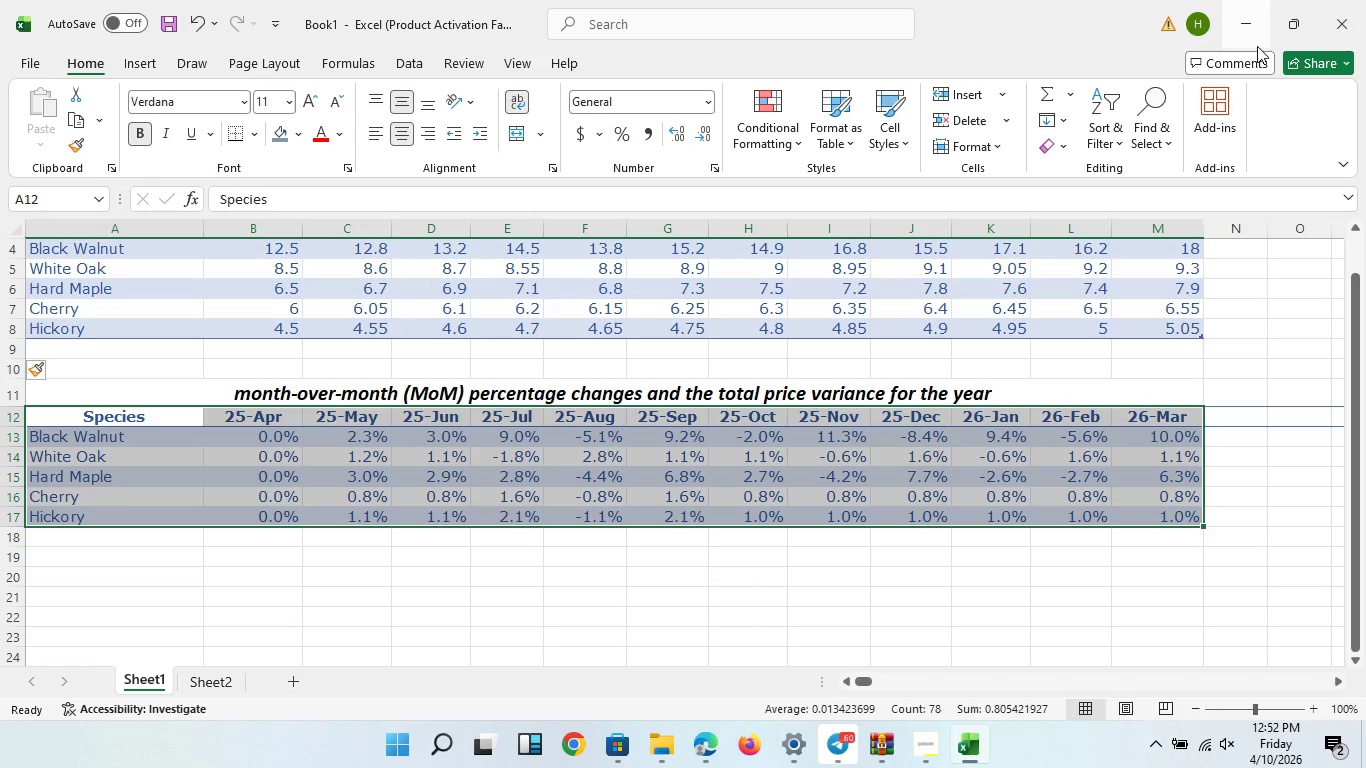 
left_click([423, 69])
 